 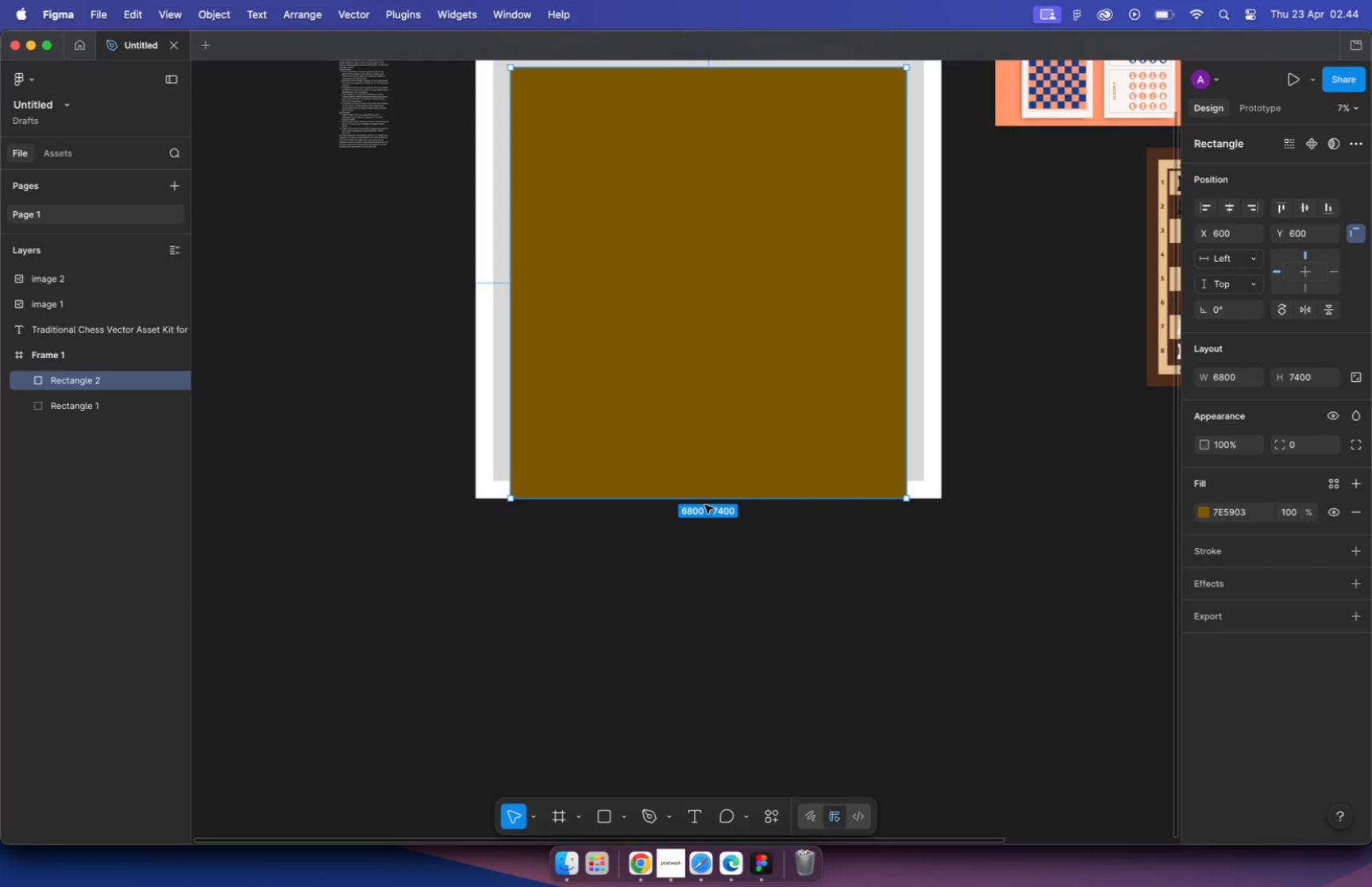 
hold_key(key=OptionLeft, duration=1.14)
 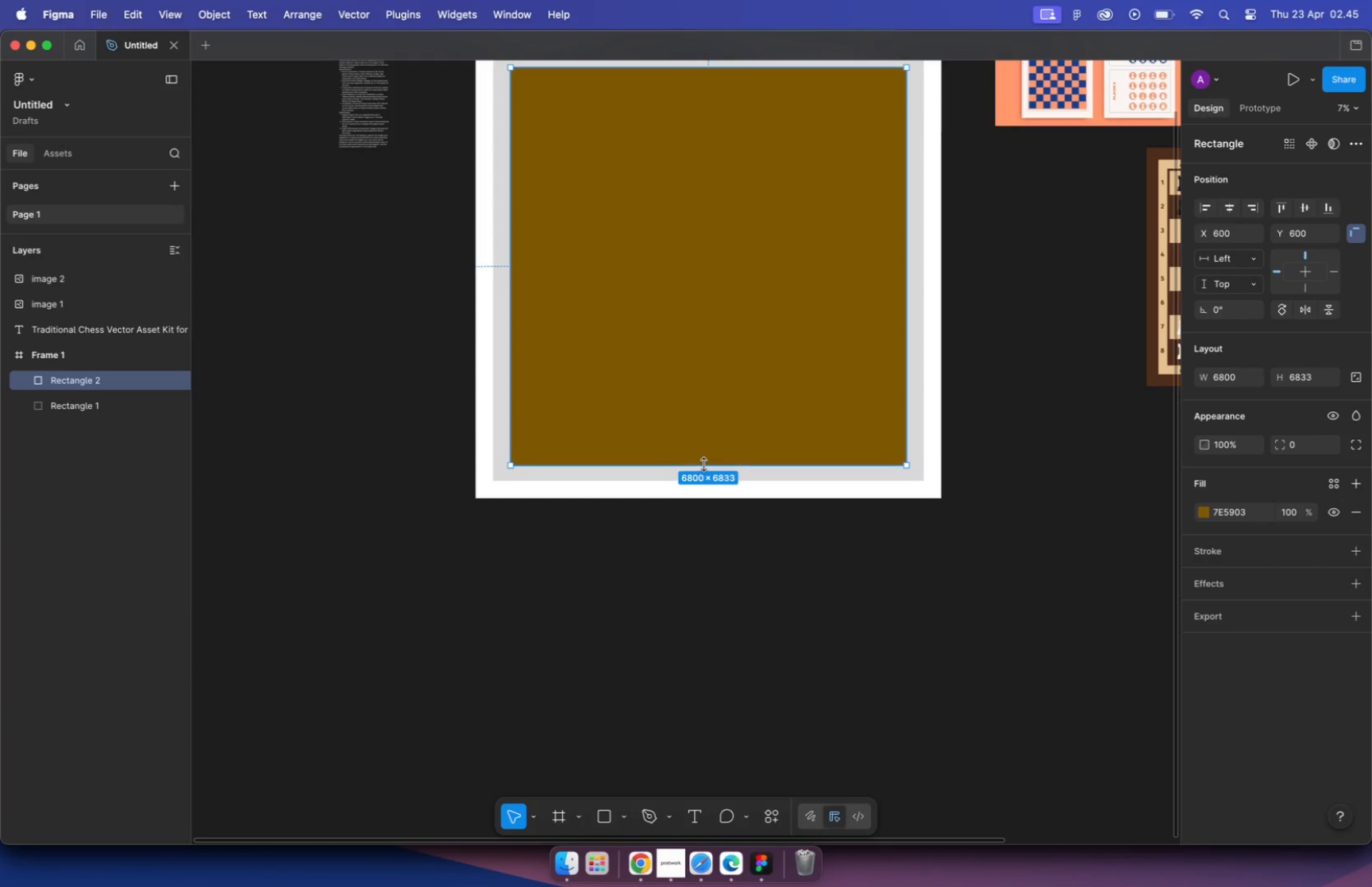 
hold_key(key=CommandLeft, duration=0.6)
scroll: coordinate [706, 470], scroll_direction: up, amount: 34.0
 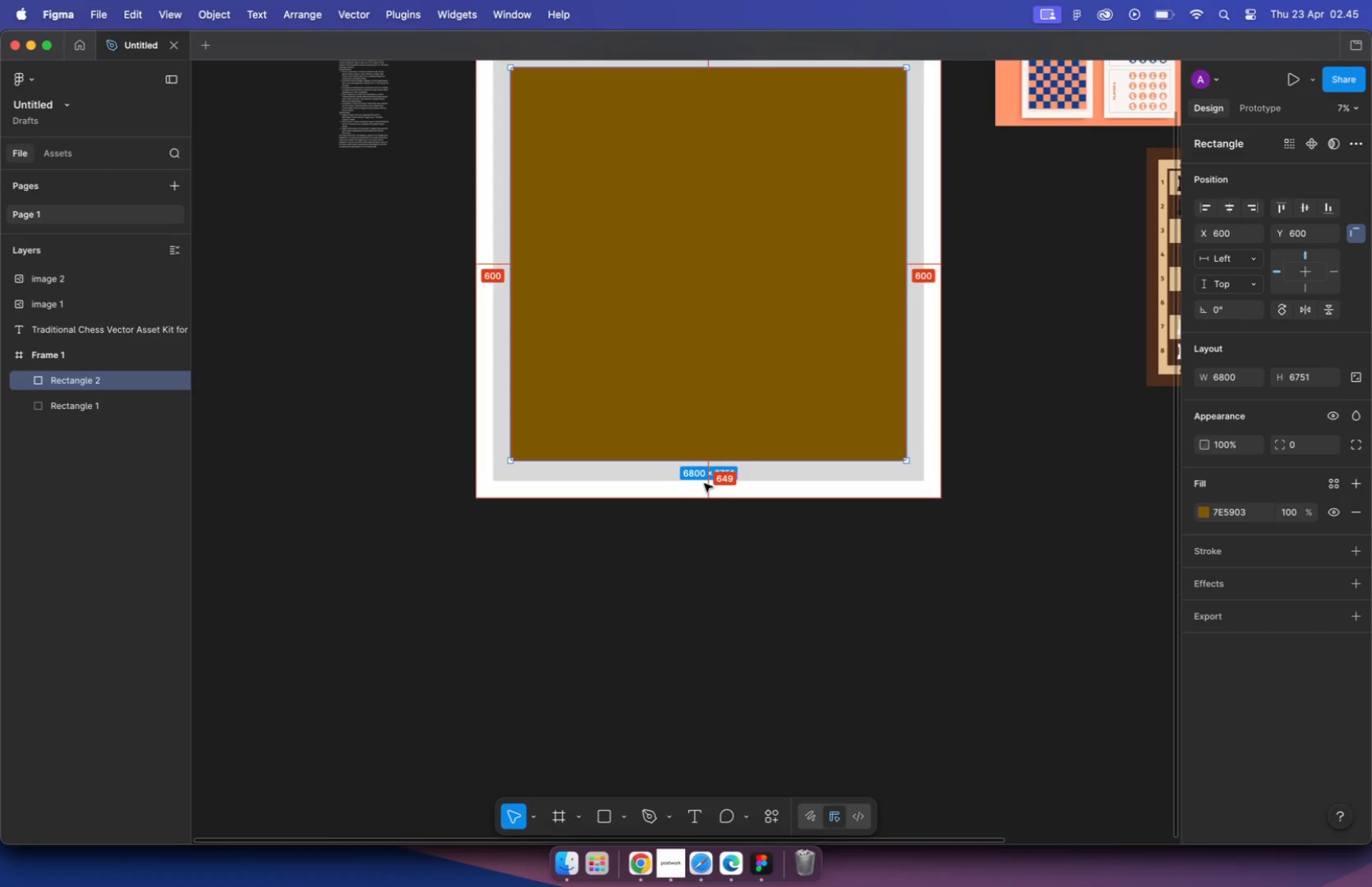 
left_click_drag(start_coordinate=[716, 356], to_coordinate=[716, 364])
 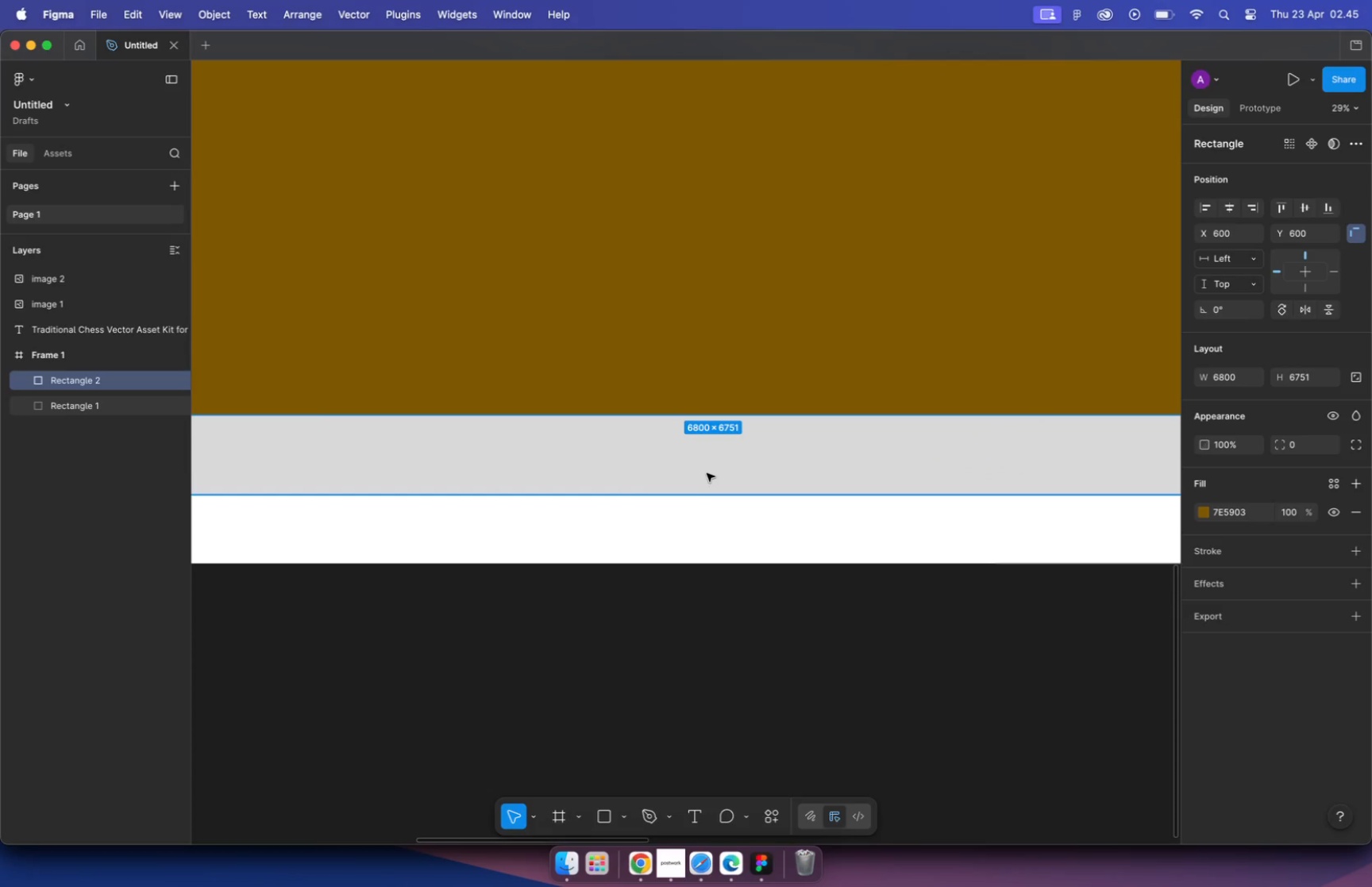 
hold_key(key=OptionLeft, duration=0.84)
 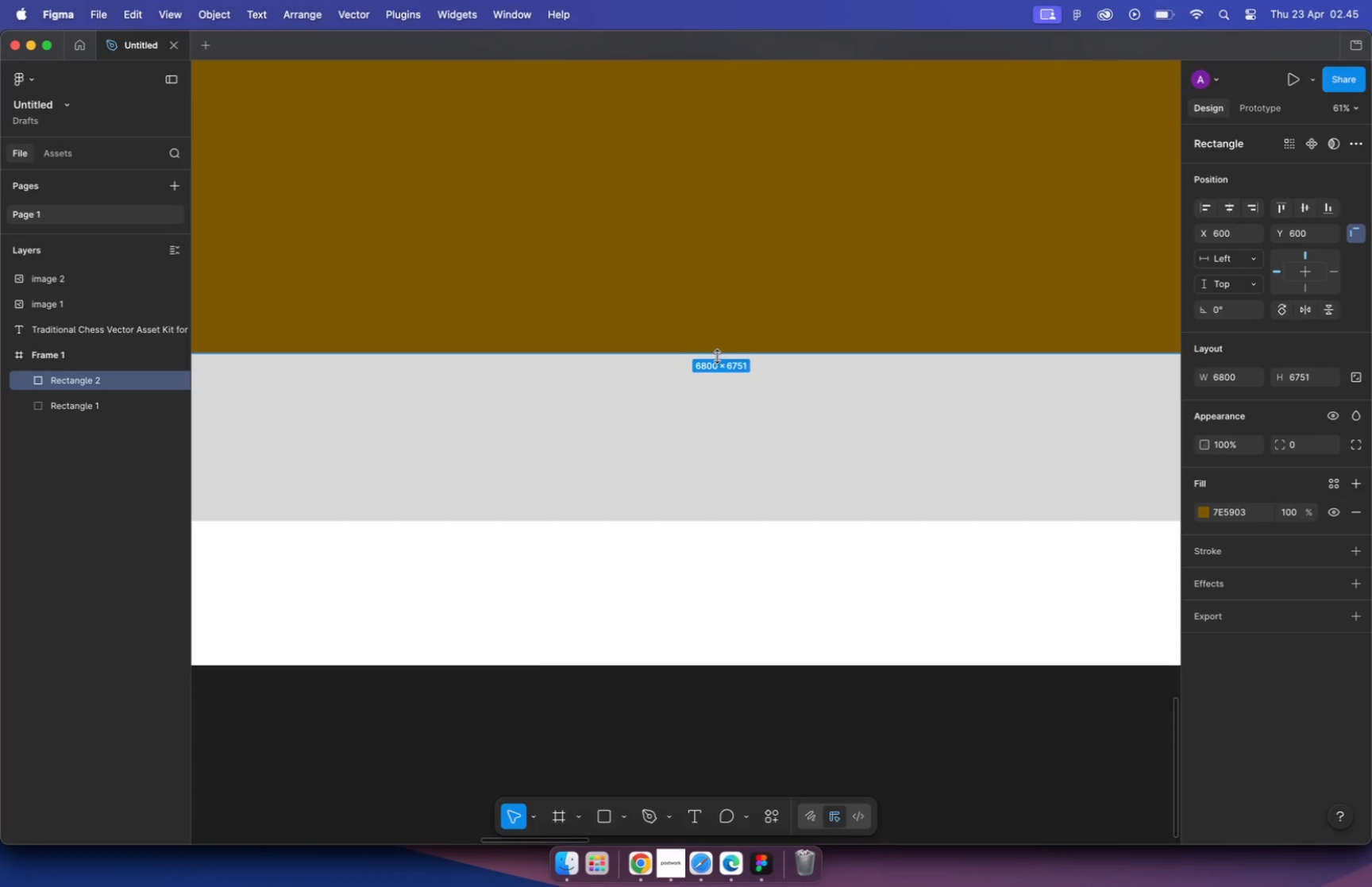 
left_click_drag(start_coordinate=[729, 364], to_coordinate=[728, 372])
 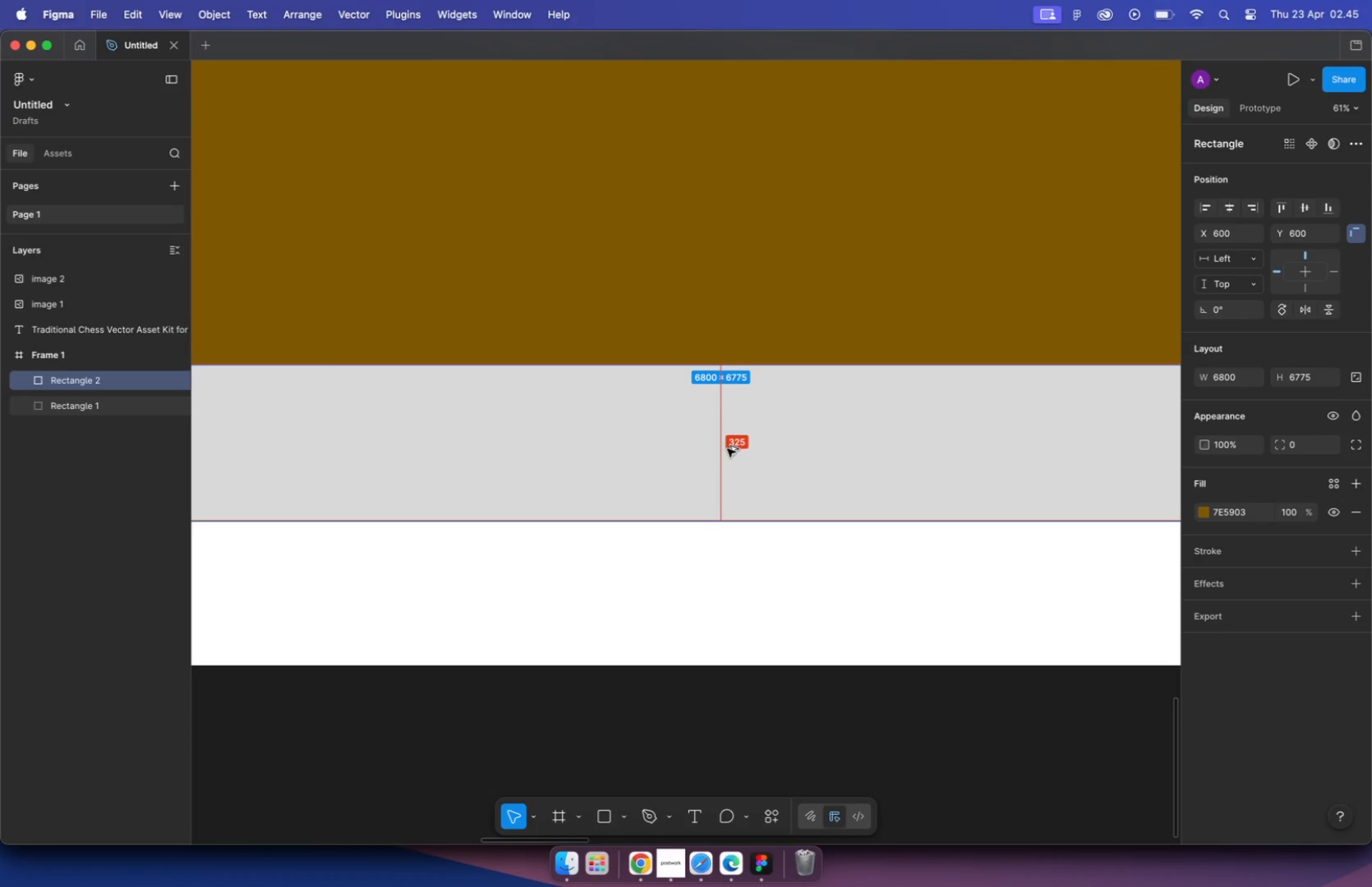 
hold_key(key=OptionLeft, duration=0.71)
 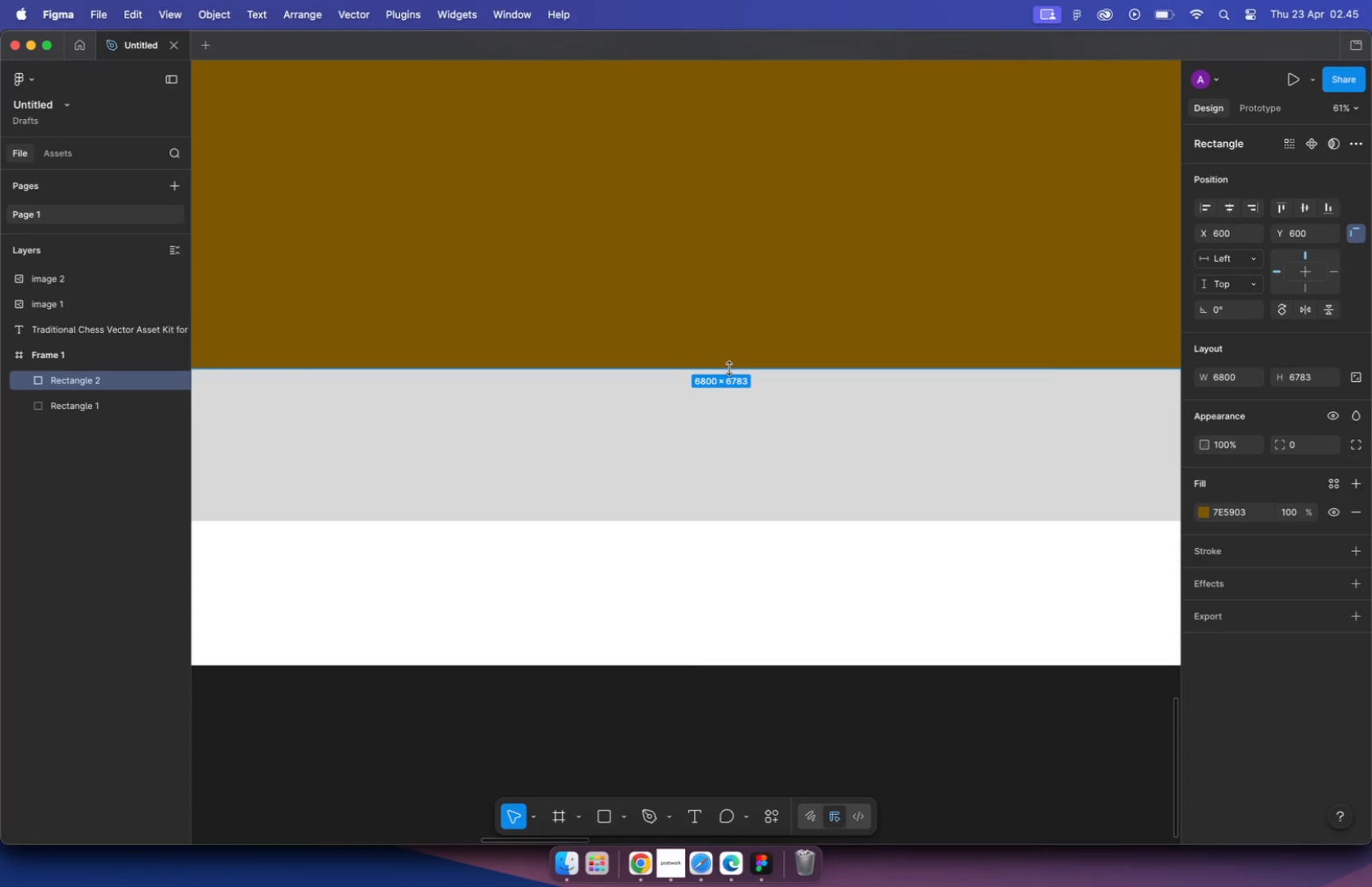 
left_click_drag(start_coordinate=[729, 372], to_coordinate=[728, 378])
 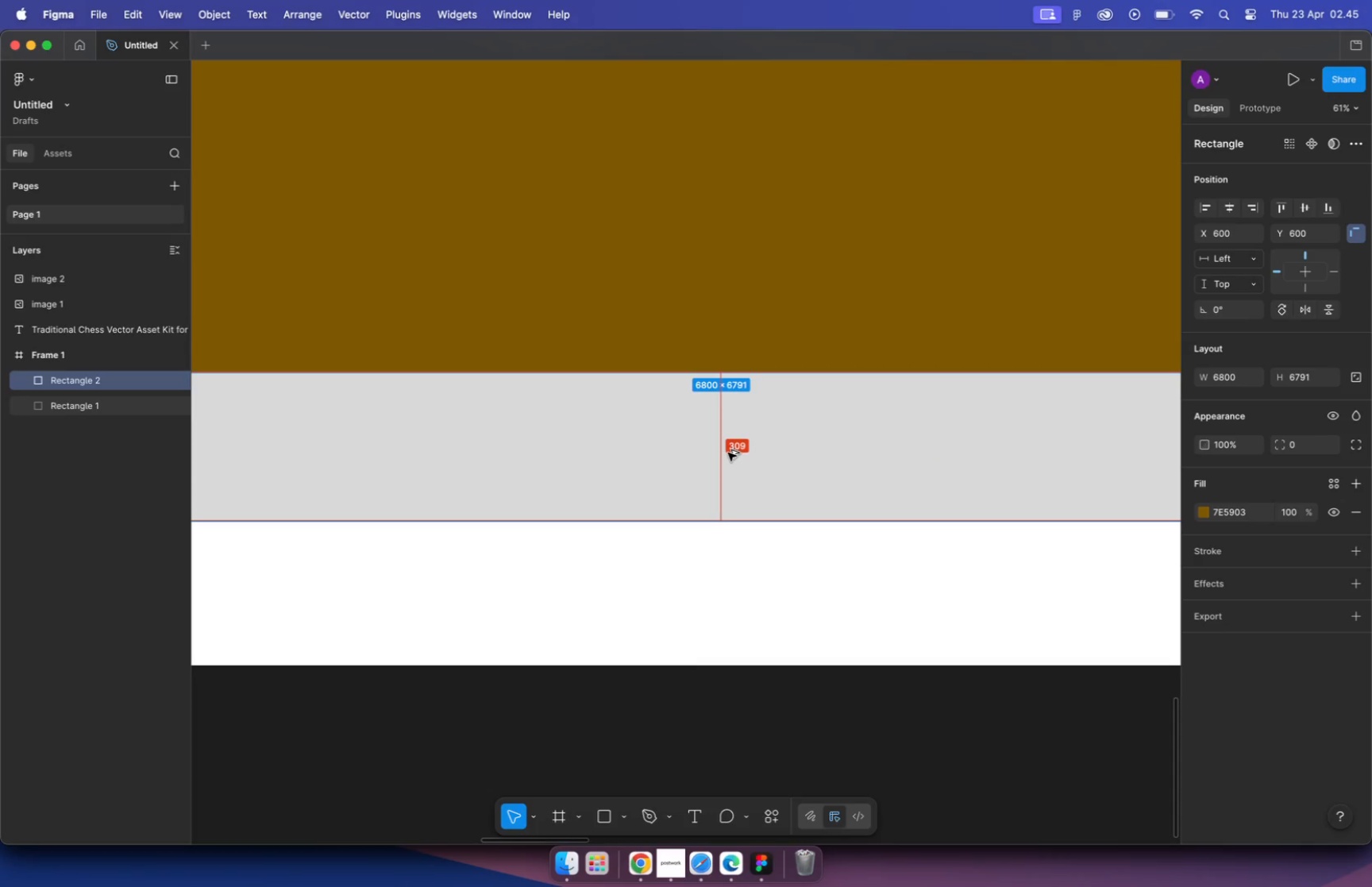 
hold_key(key=OptionLeft, duration=0.76)
 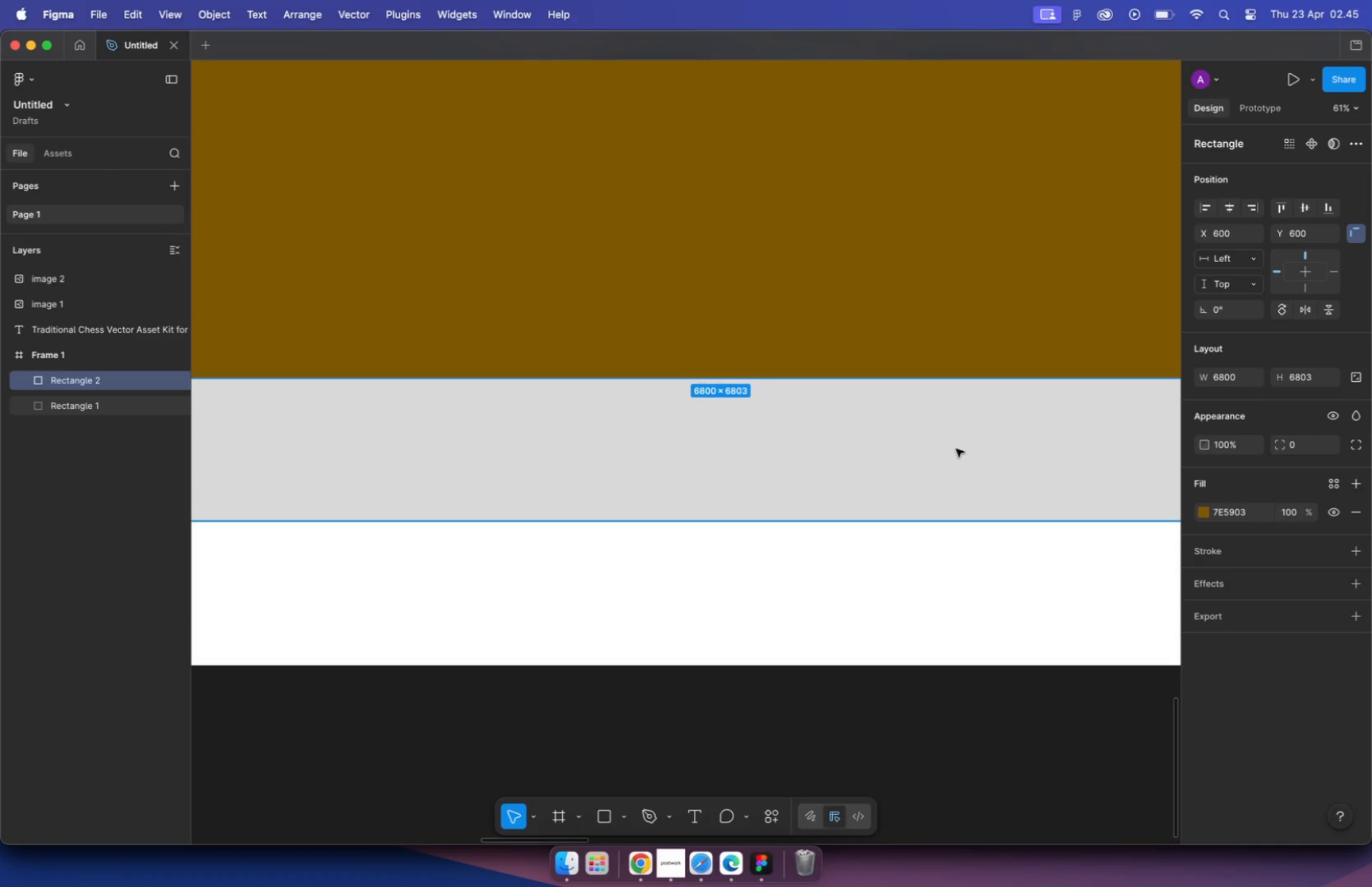 
left_click([1312, 381])
 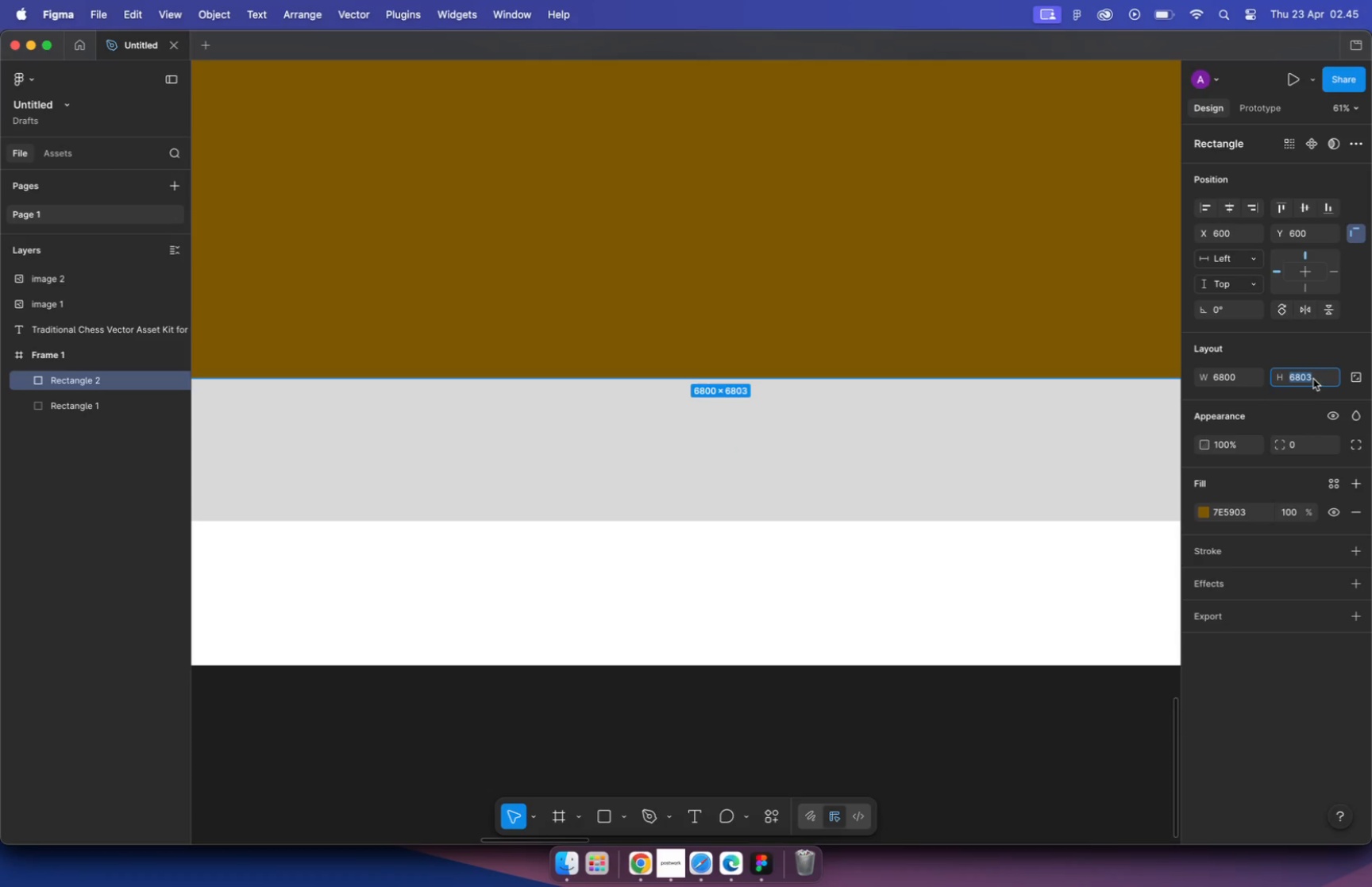 
key(Backspace)
 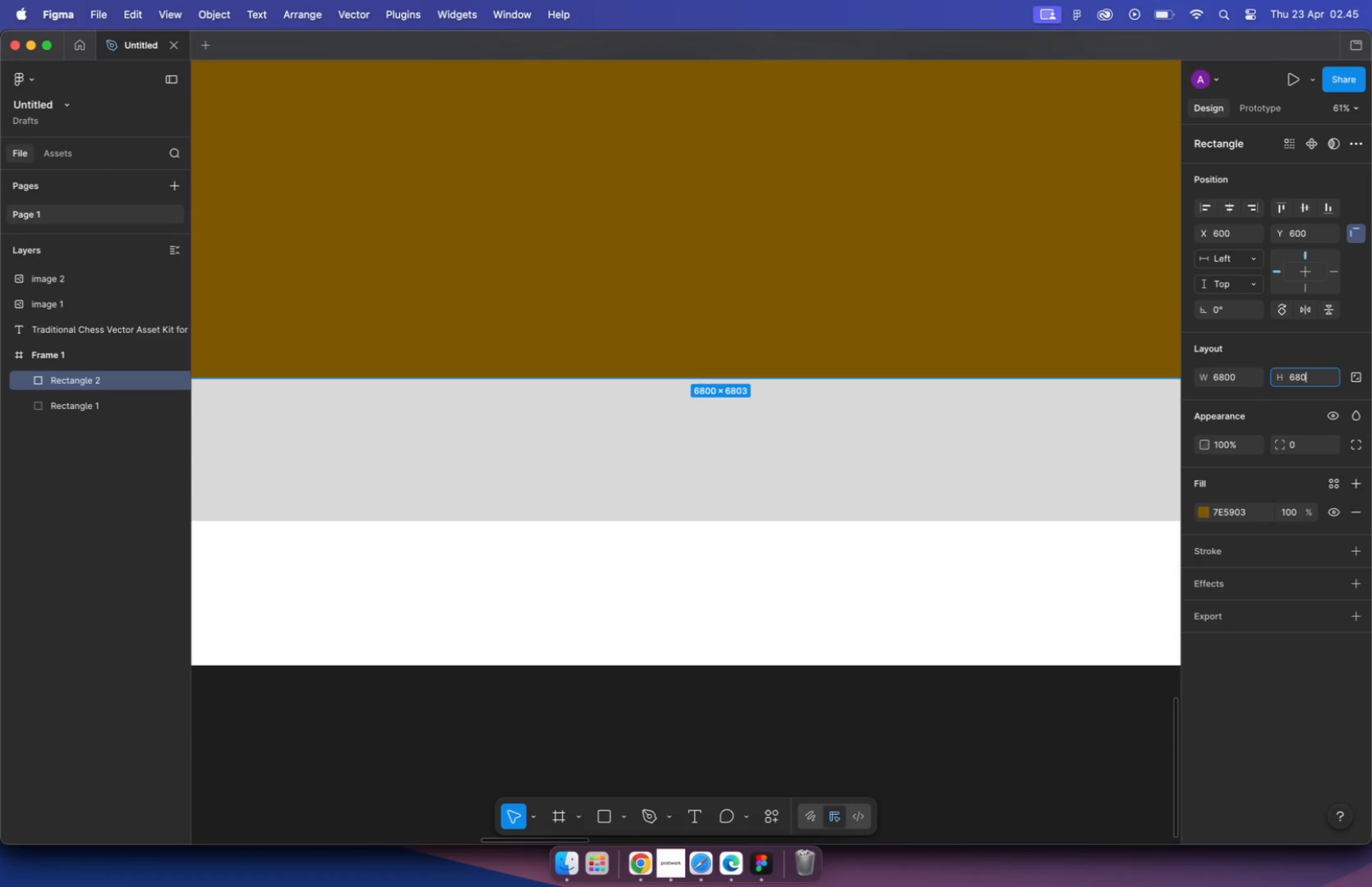 
key(0)
 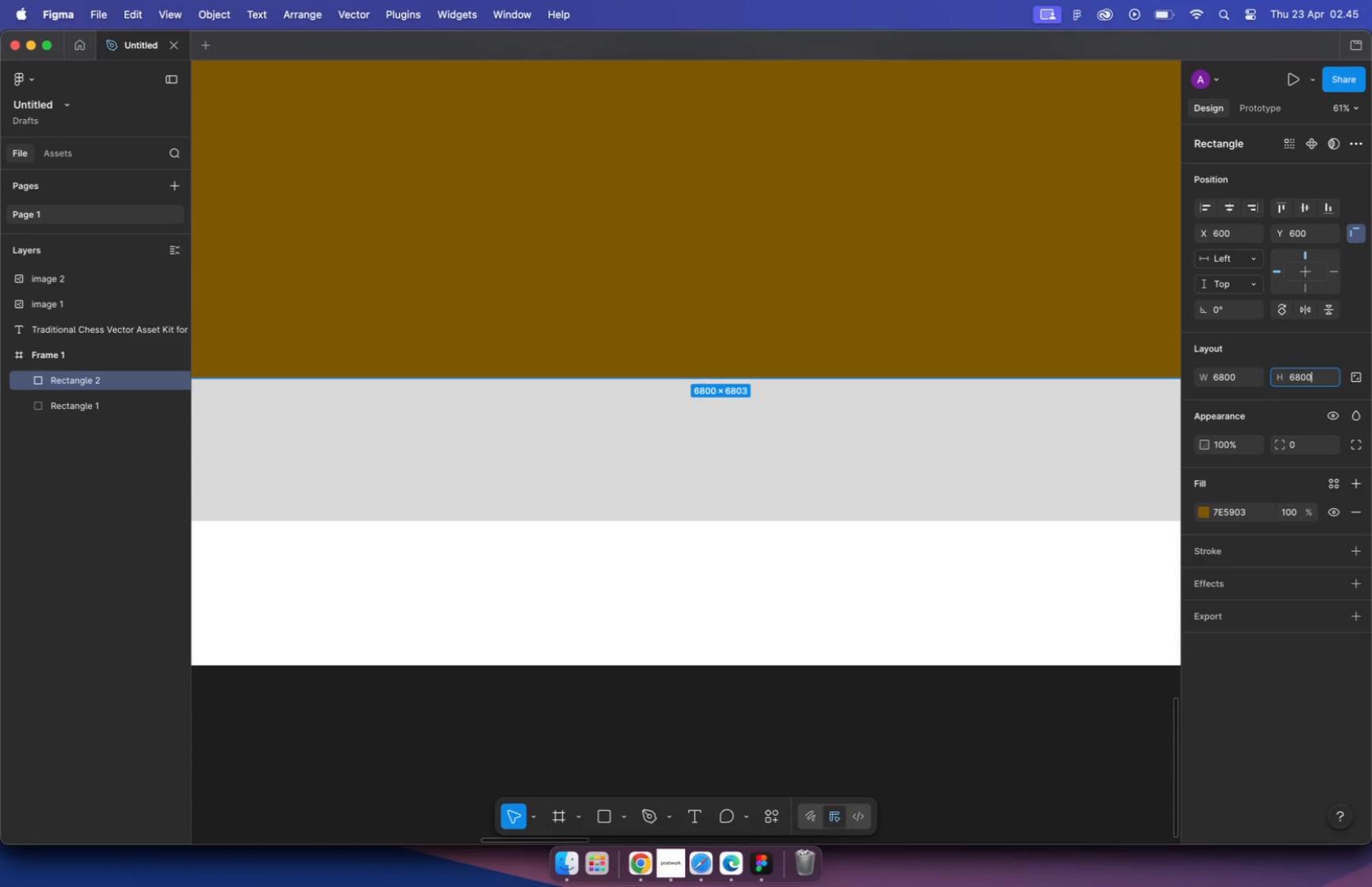 
key(Enter)
 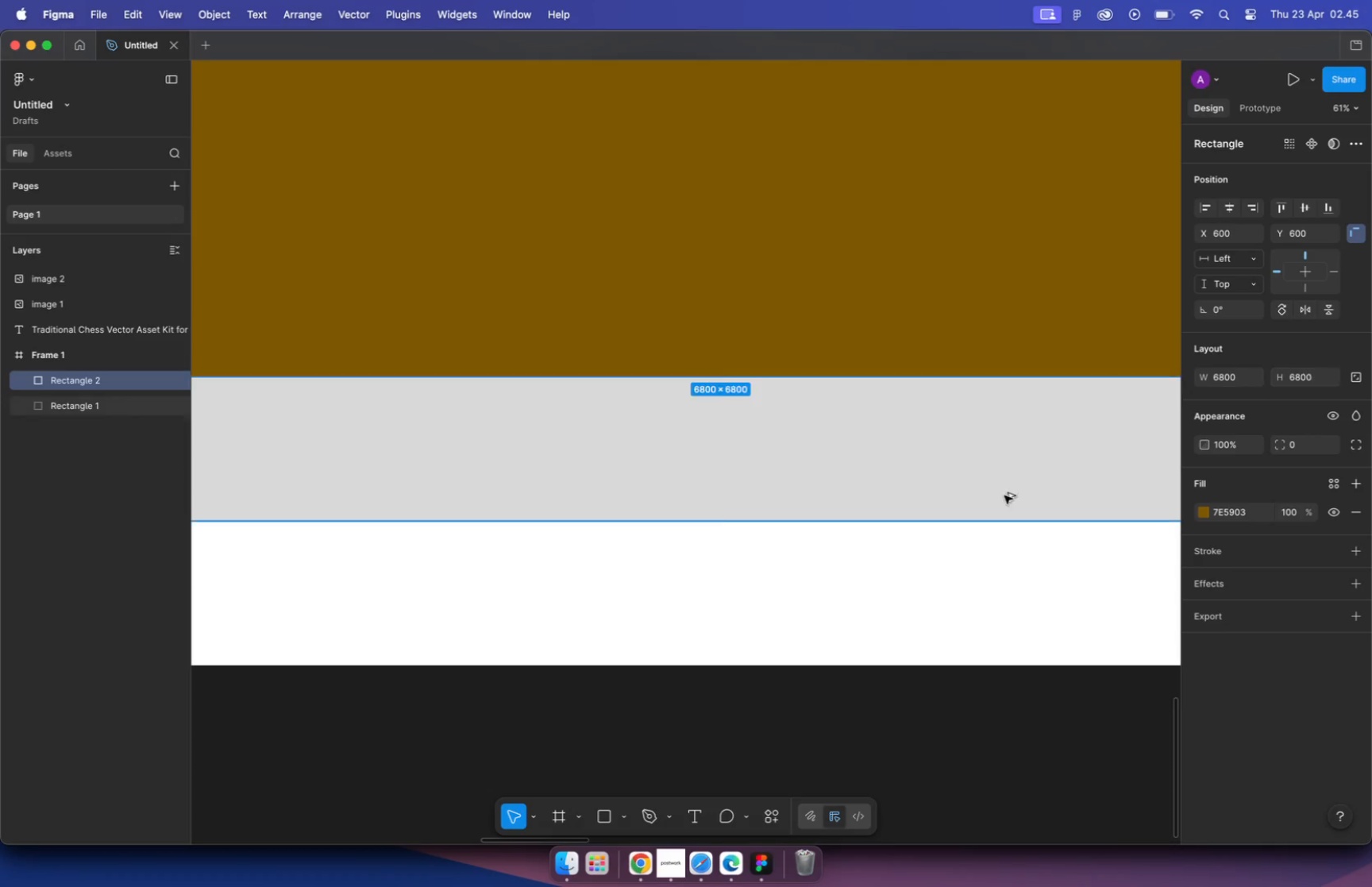 
hold_key(key=OptionLeft, duration=1.01)
 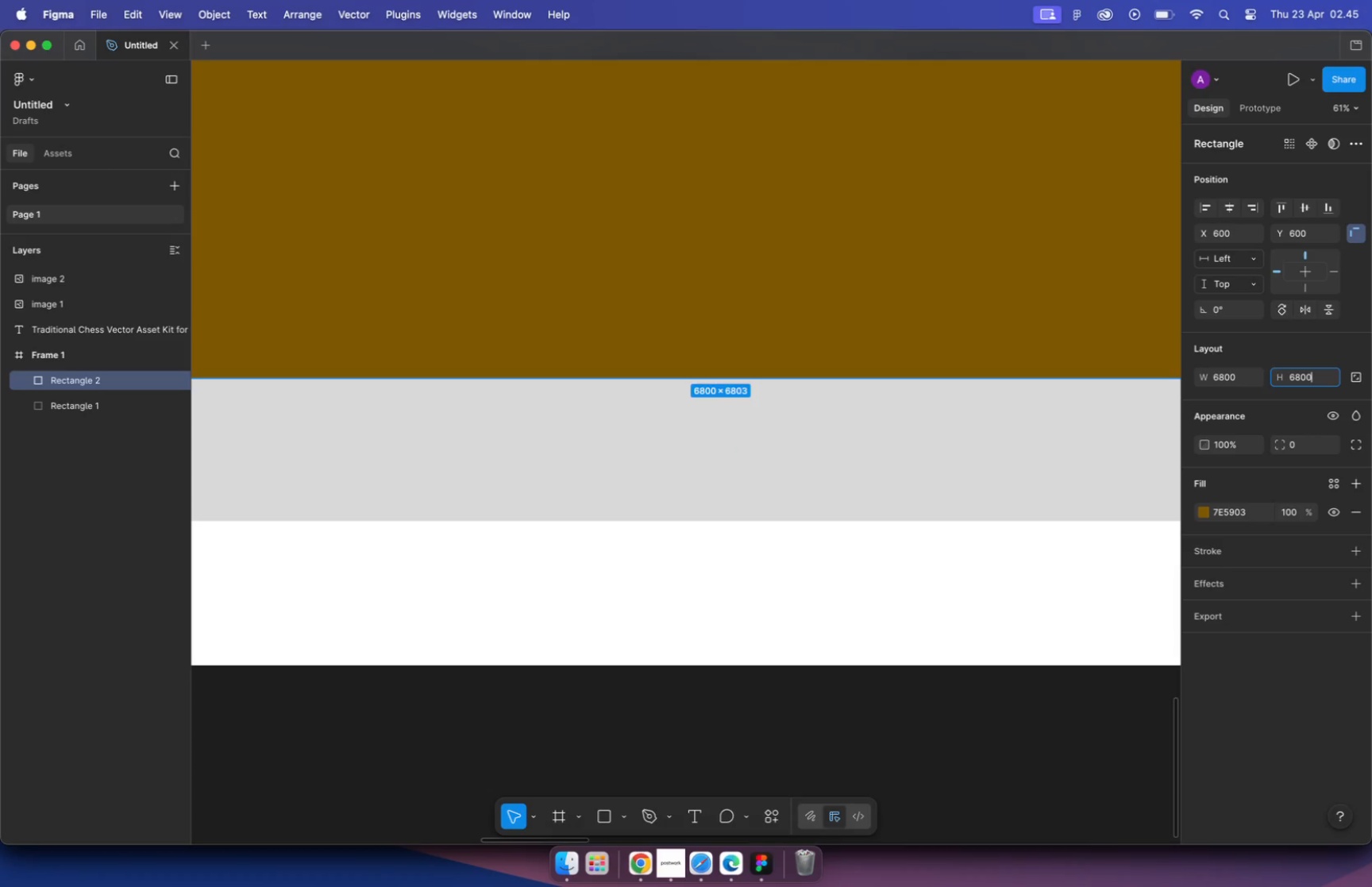 
hold_key(key=CommandLeft, duration=1.78)
scroll: coordinate [736, 504], scroll_direction: down, amount: 45.0
 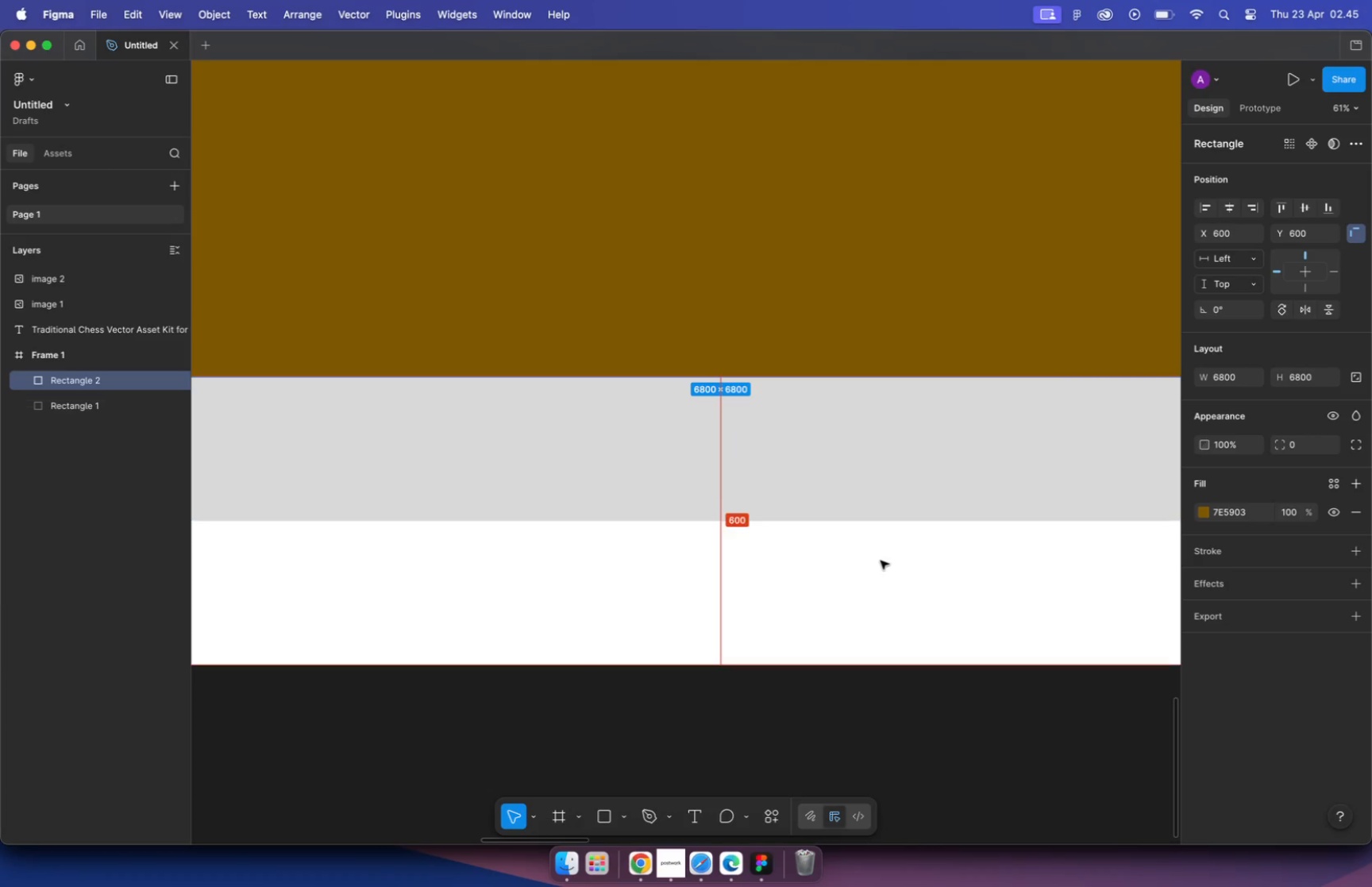 
scroll: coordinate [887, 399], scroll_direction: up, amount: 10.0
 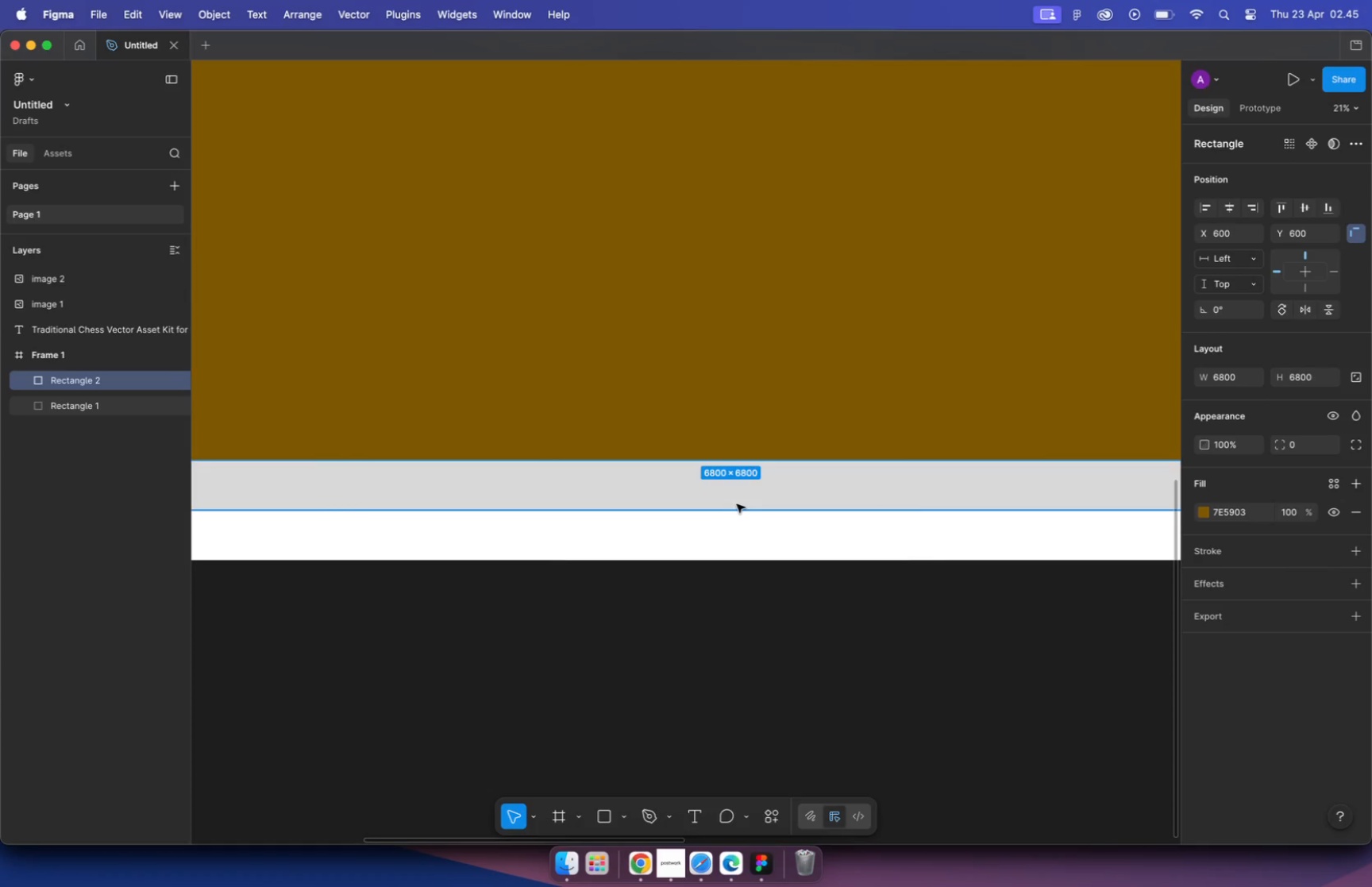 
left_click([887, 399])
 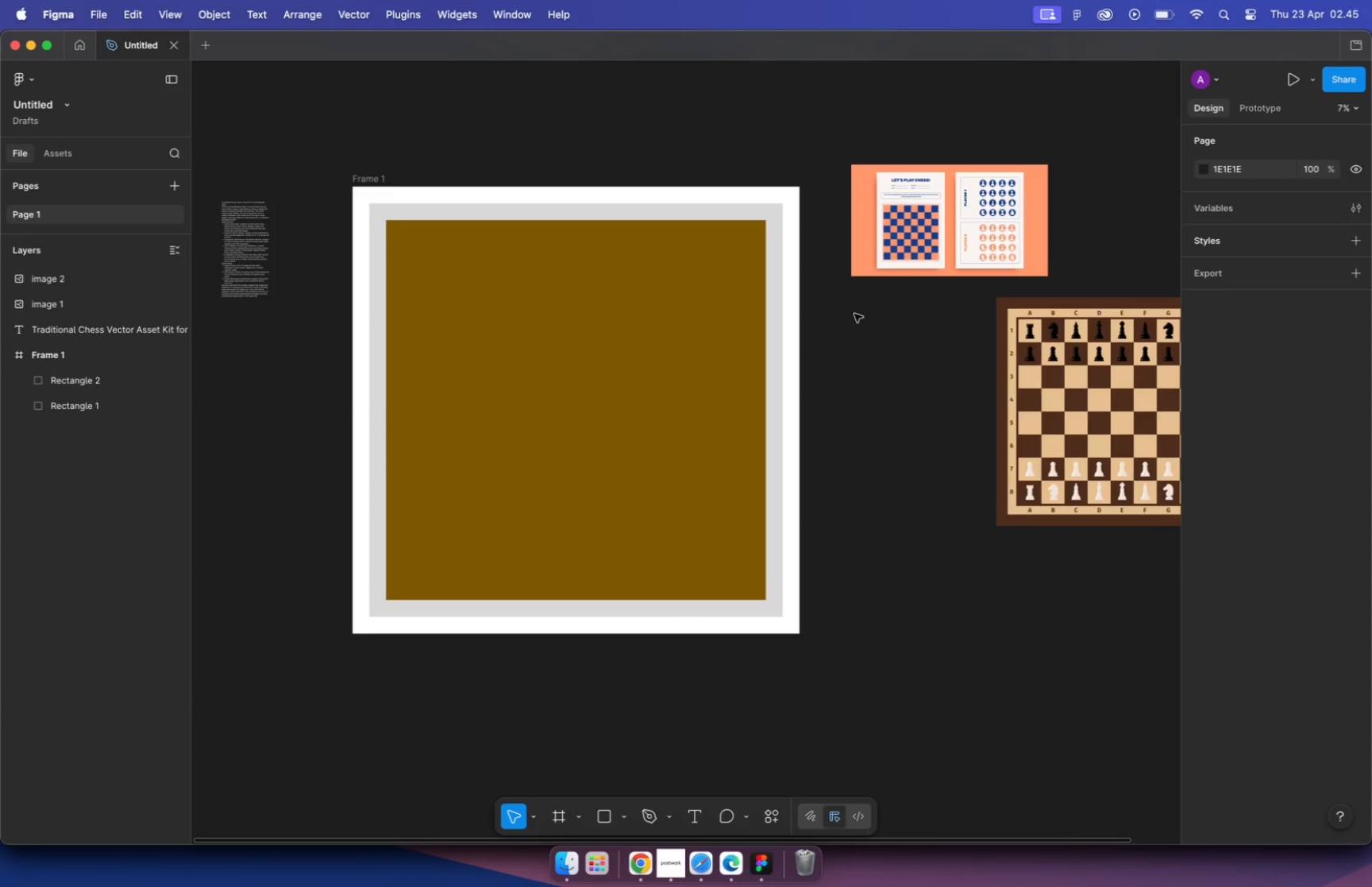 
hold_key(key=CommandLeft, duration=3.41)
scroll: coordinate [624, 236], scroll_direction: up, amount: 10.0
 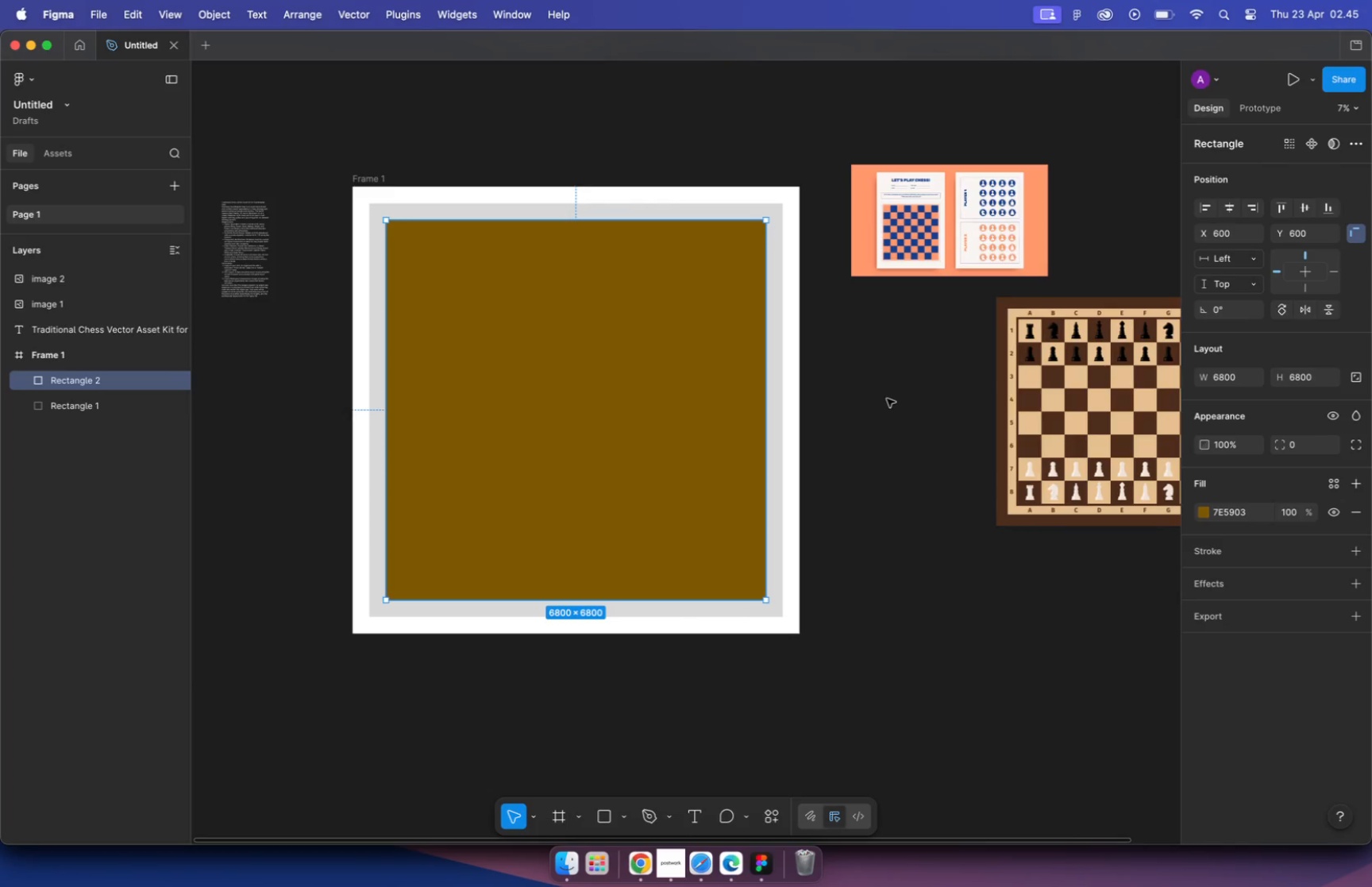 
scroll: coordinate [771, 296], scroll_direction: down, amount: 16.0
 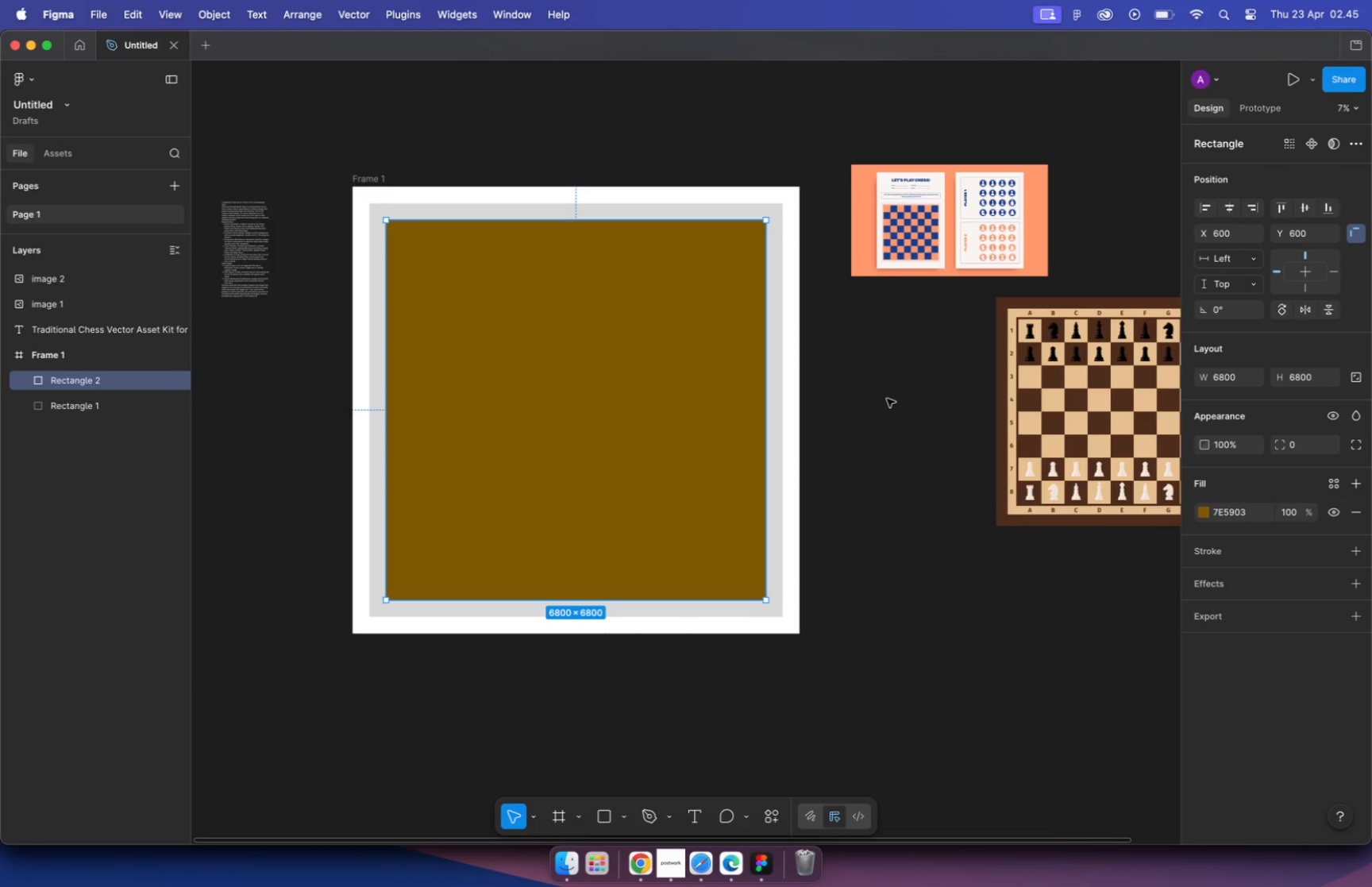 
scroll: coordinate [696, 311], scroll_direction: up, amount: 4.0
 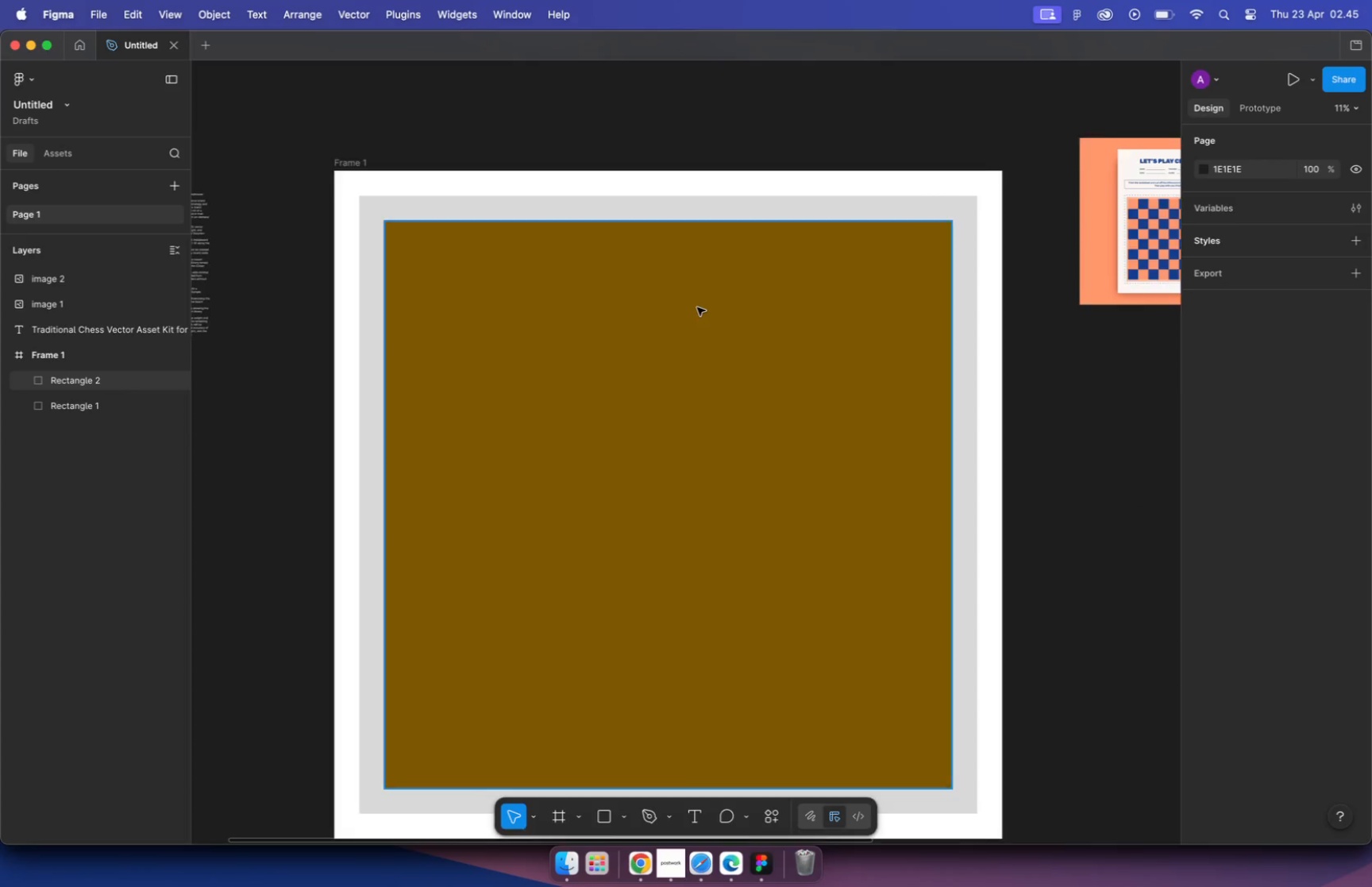 
left_click([657, 310])
 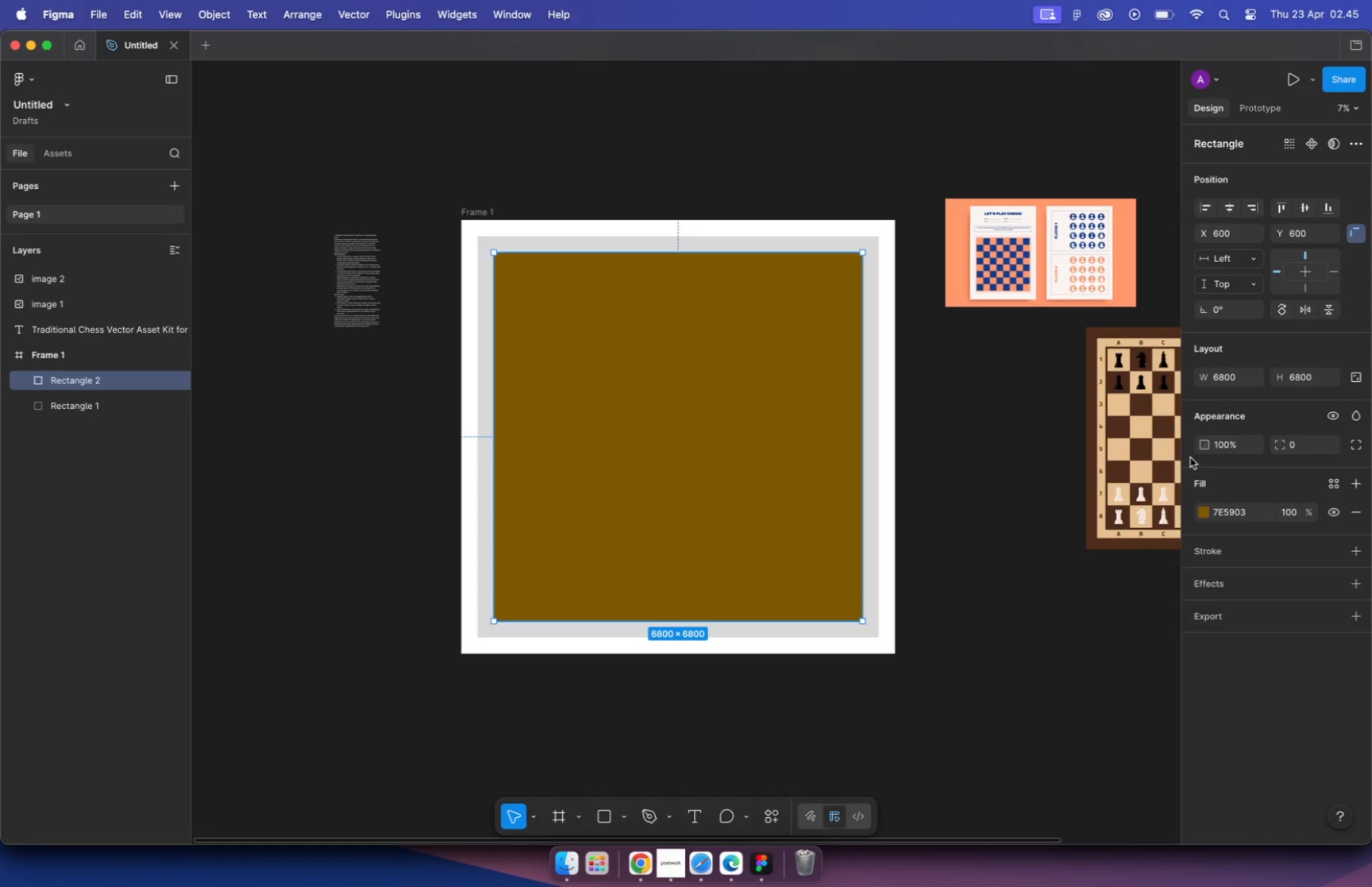 
left_click([916, 483])
 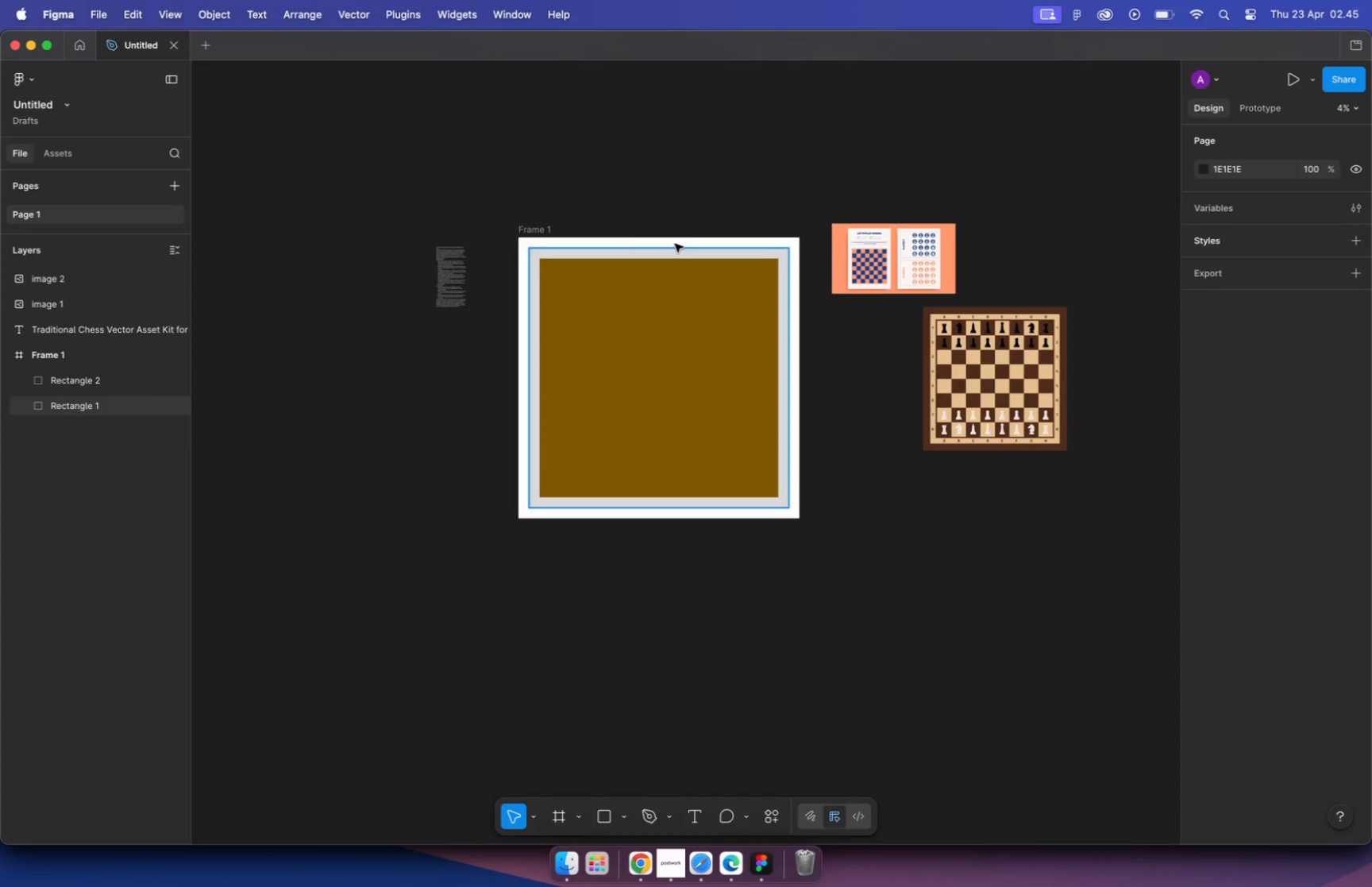 
hold_key(key=CommandLeft, duration=0.38)
scroll: coordinate [623, 269], scroll_direction: down, amount: 5.0
 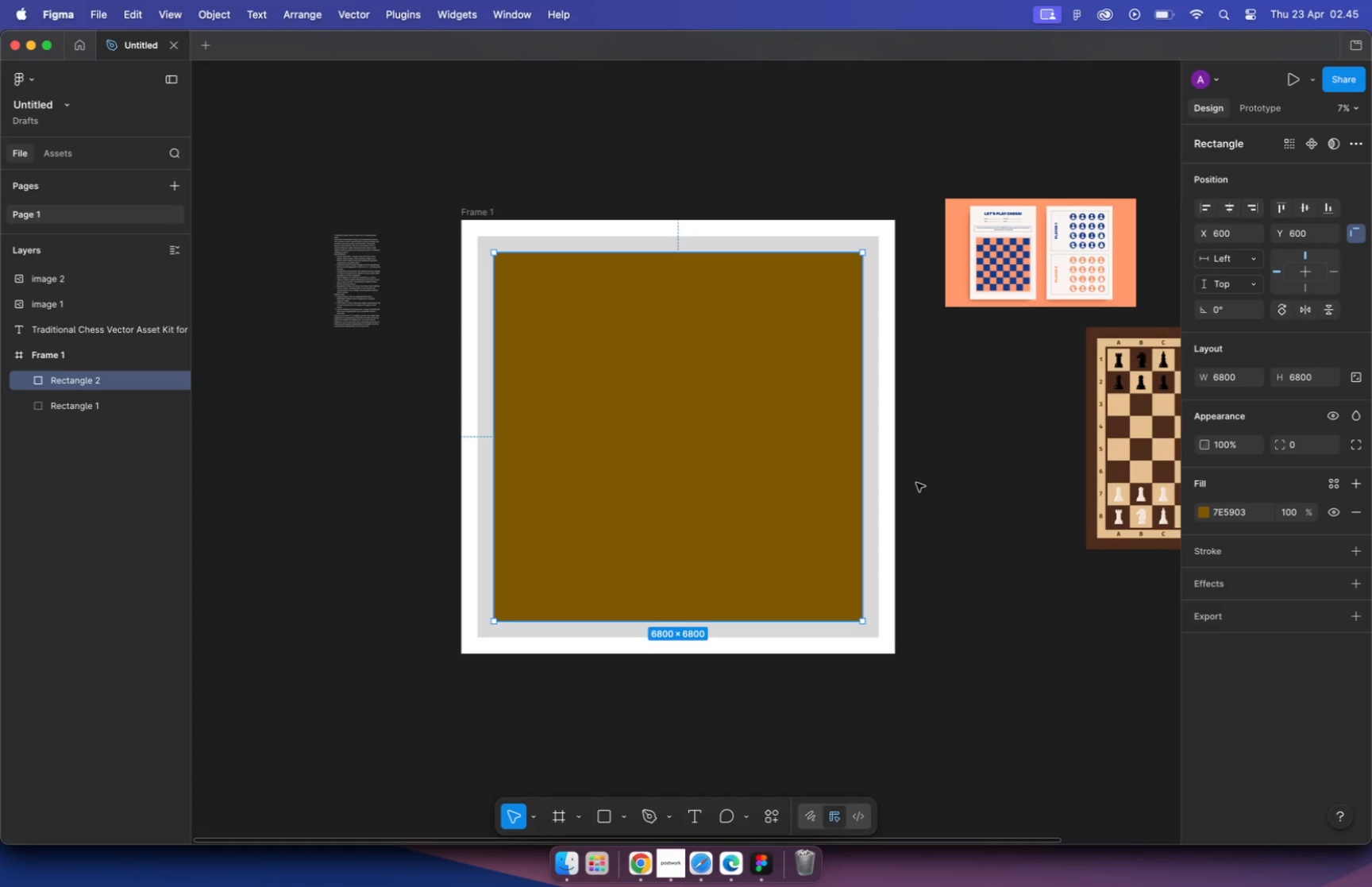 
left_click([530, 230])
 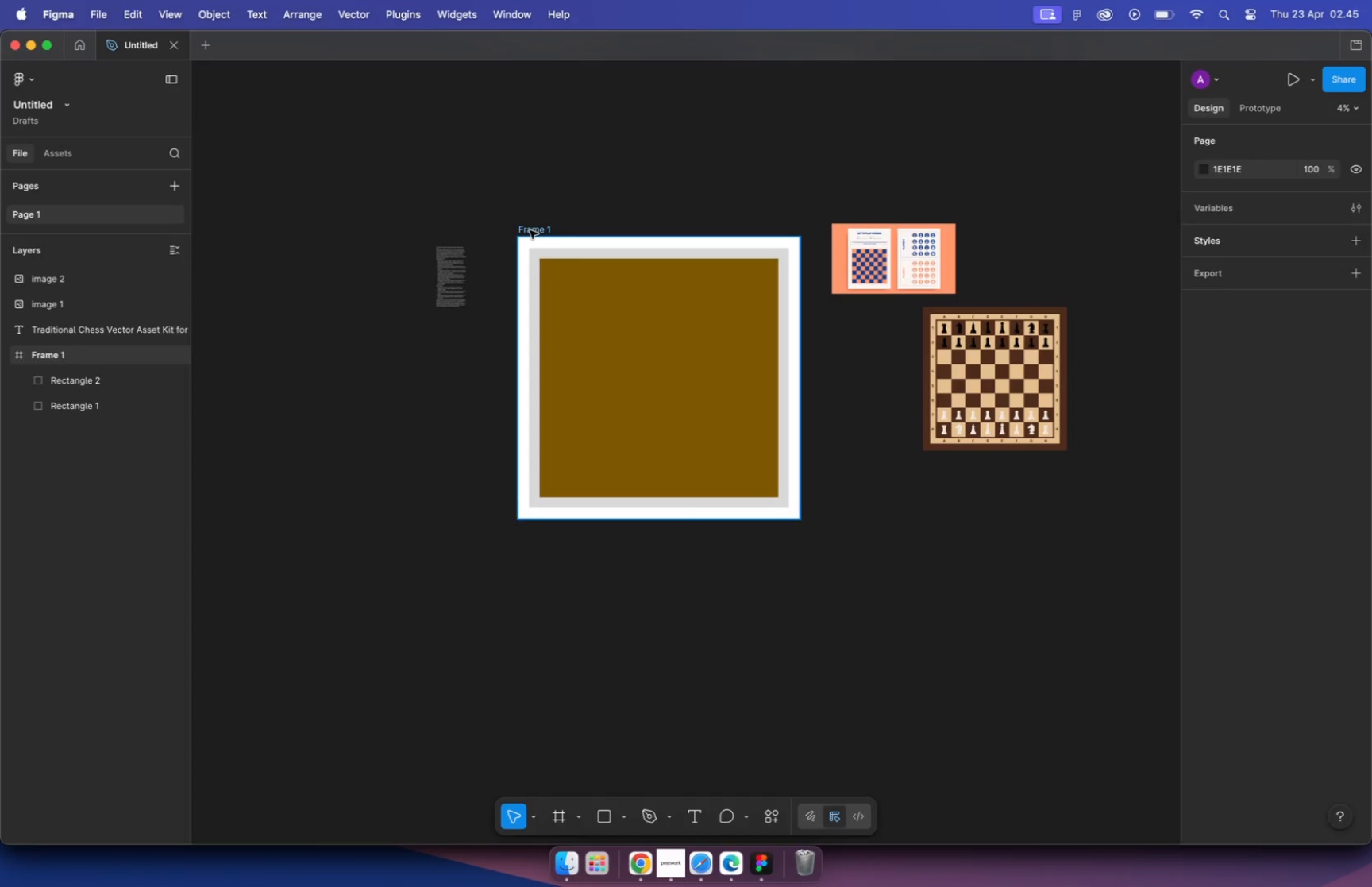 
key(I)
 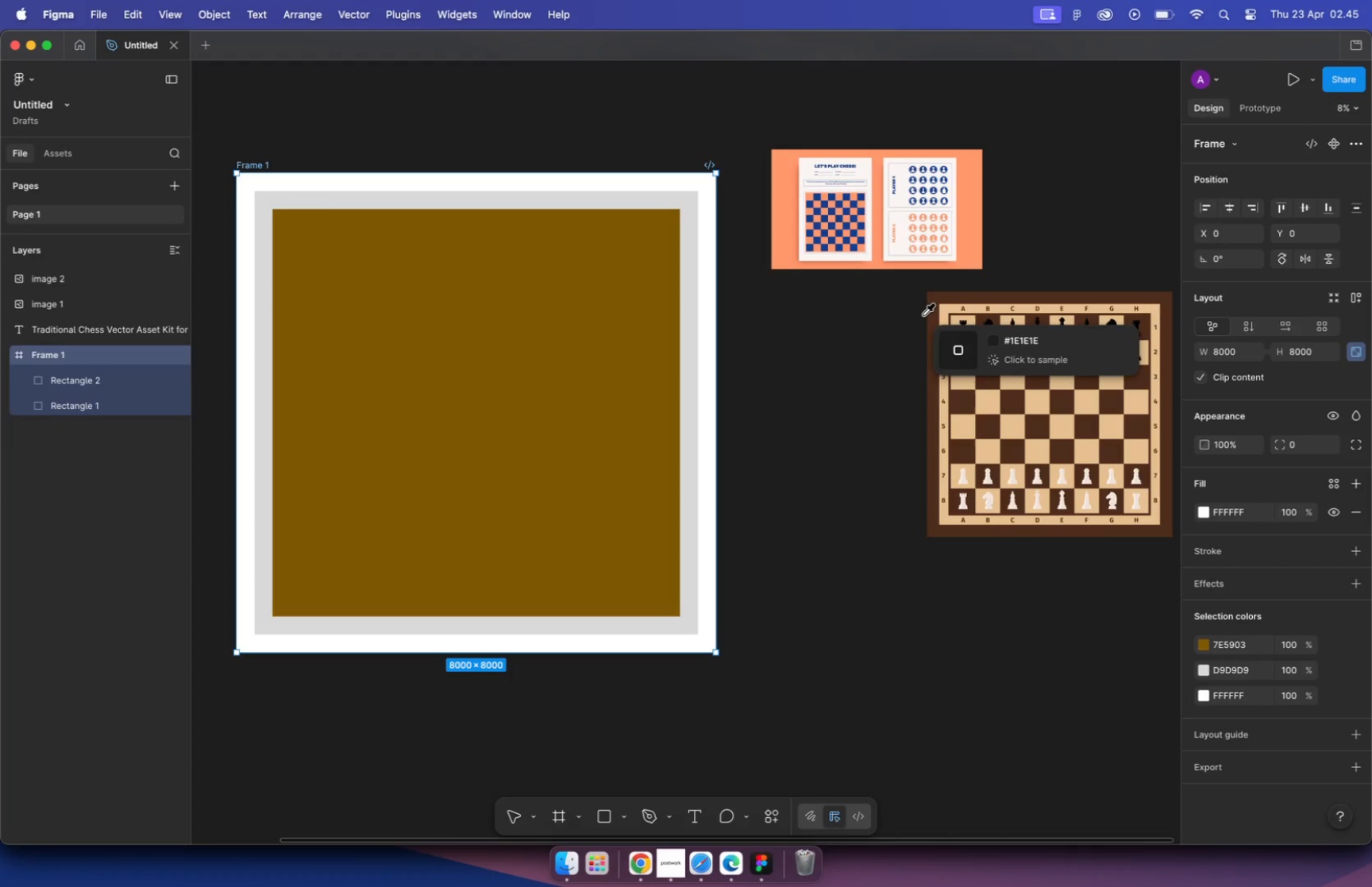 
hold_key(key=CommandLeft, duration=0.45)
scroll: coordinate [919, 332], scroll_direction: up, amount: 10.0
 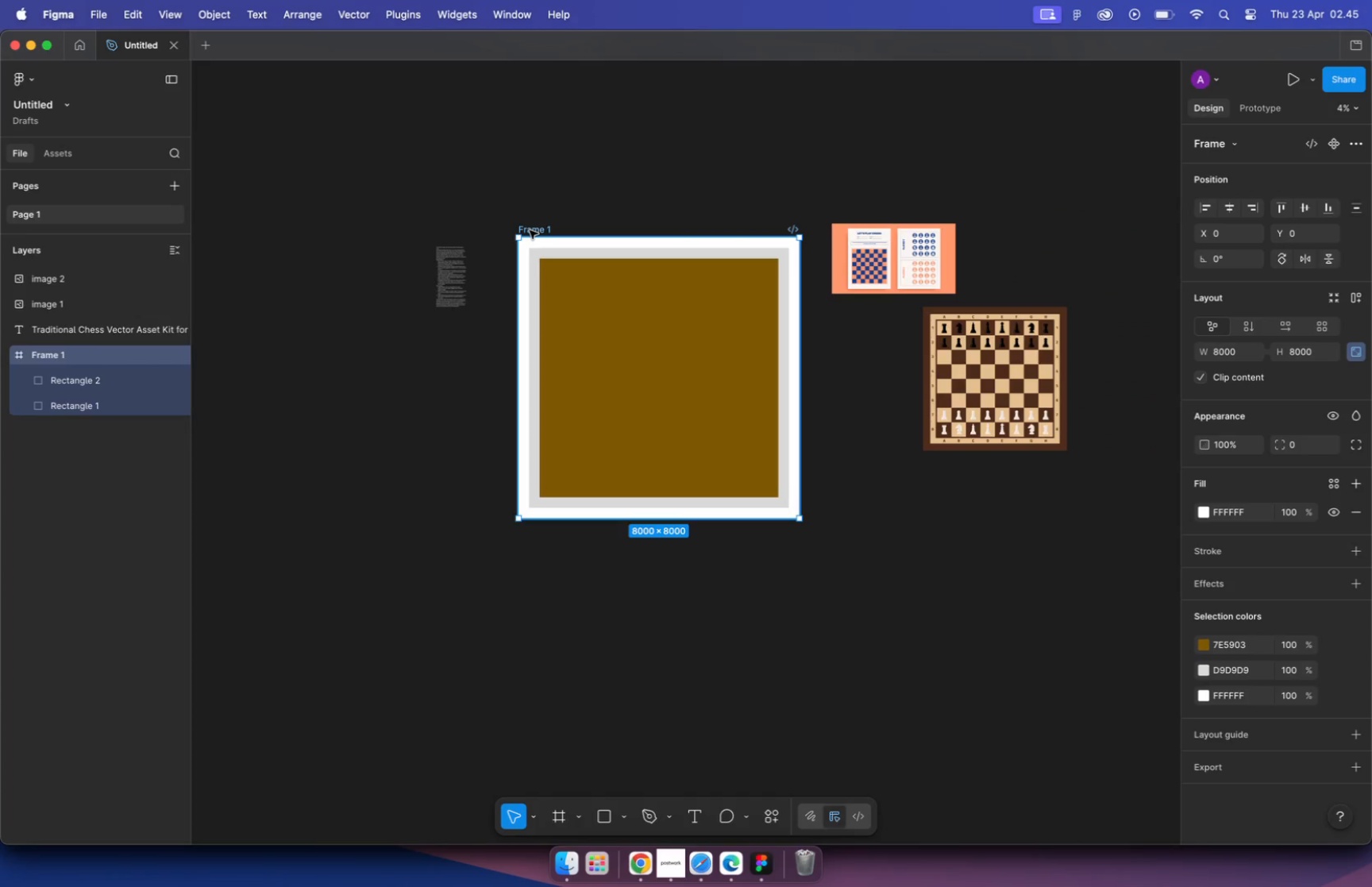 
left_click([931, 316])
 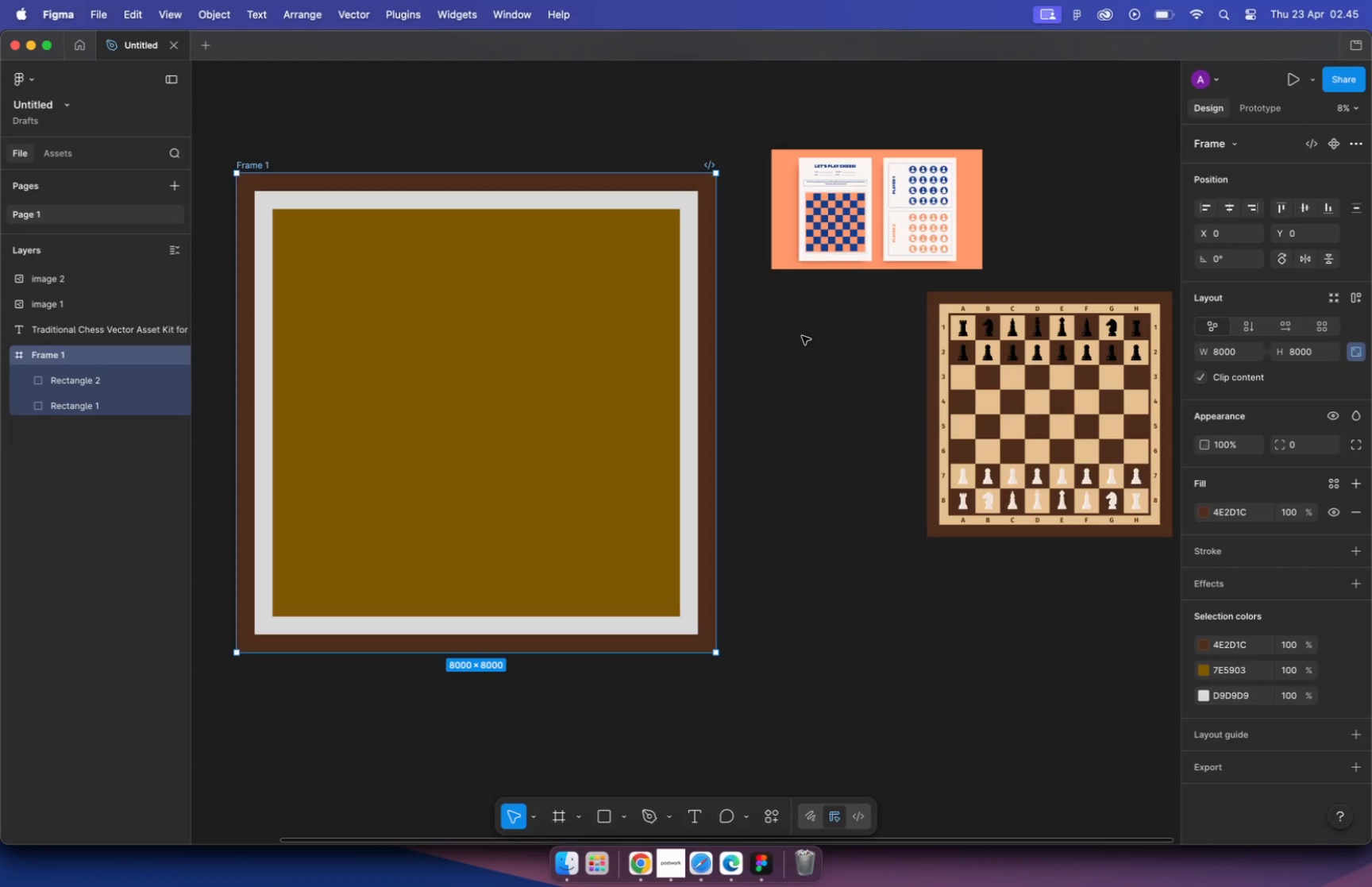 
left_click([802, 336])
 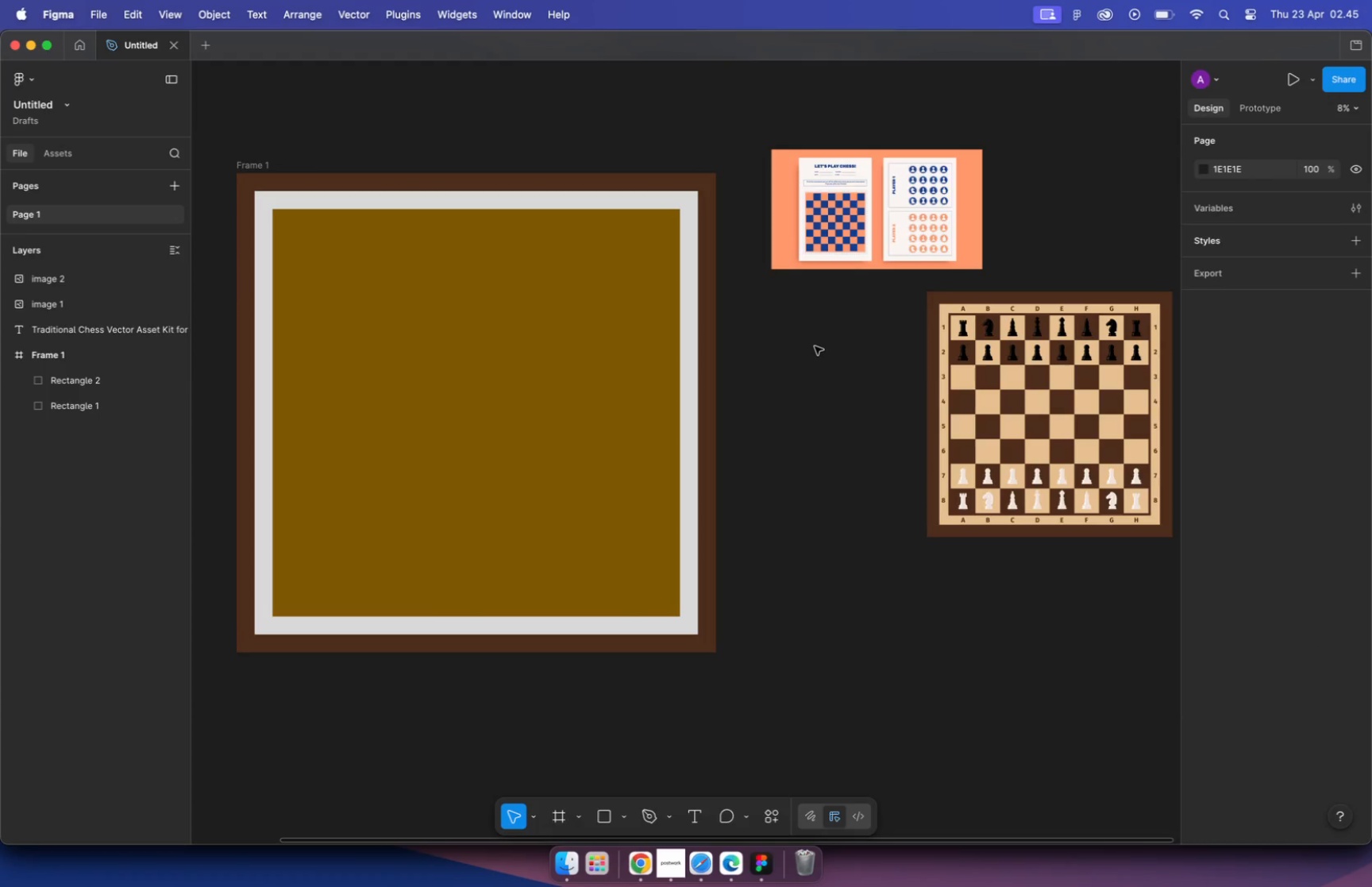 
wait(5.08)
 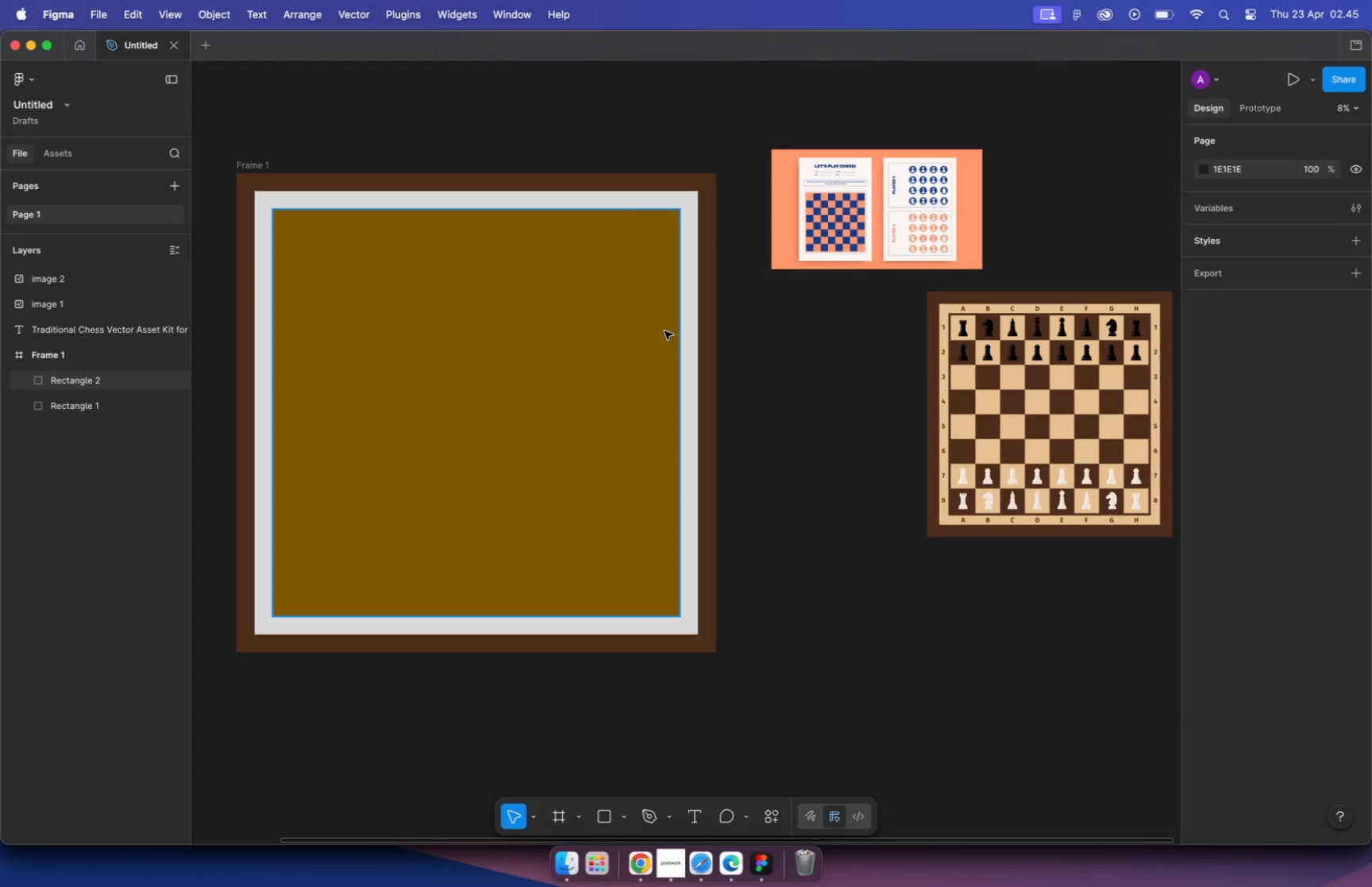 
left_click([803, 306])
 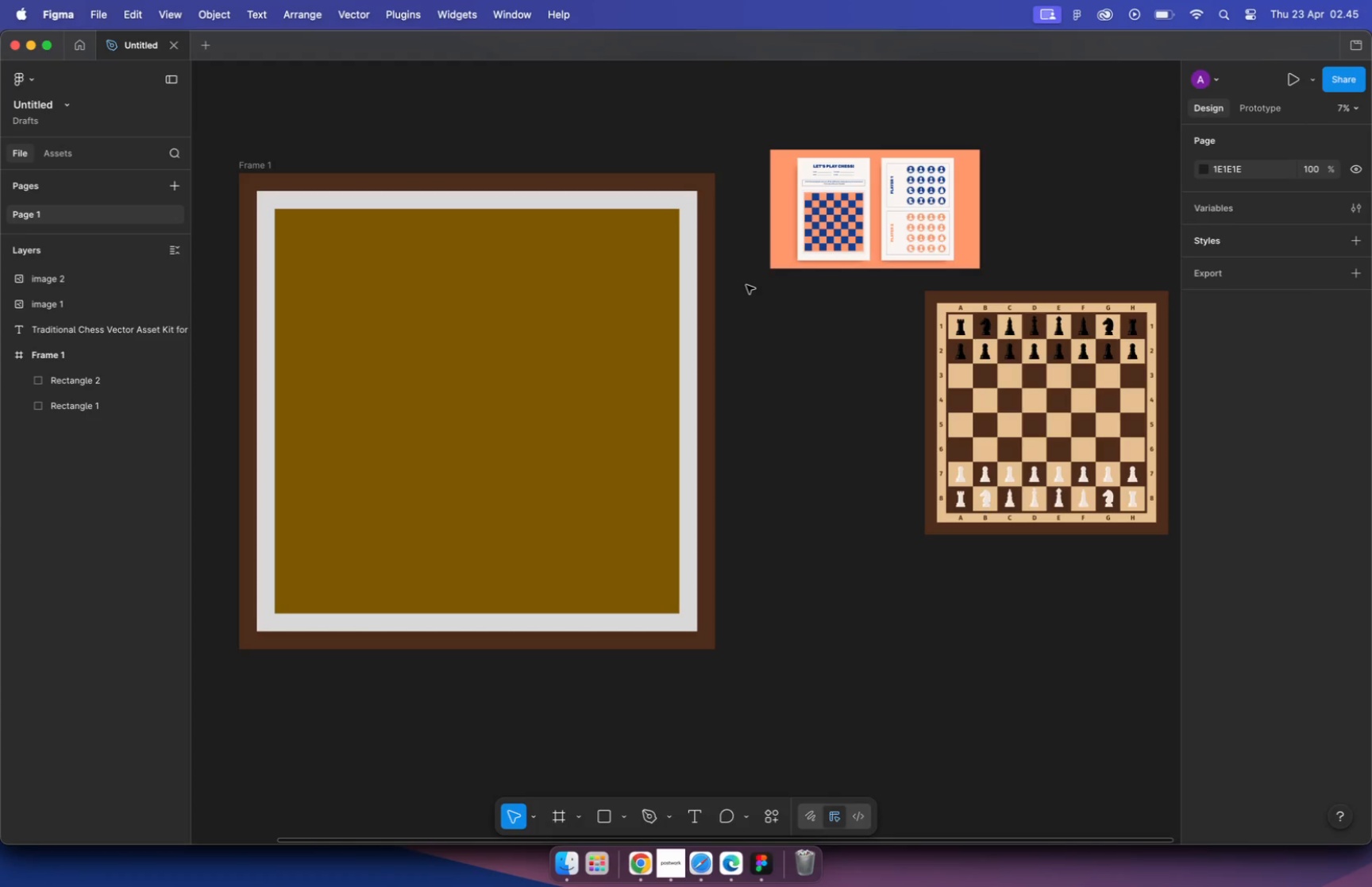 
hold_key(key=CommandLeft, duration=1.92)
scroll: coordinate [750, 286], scroll_direction: up, amount: 9.0
 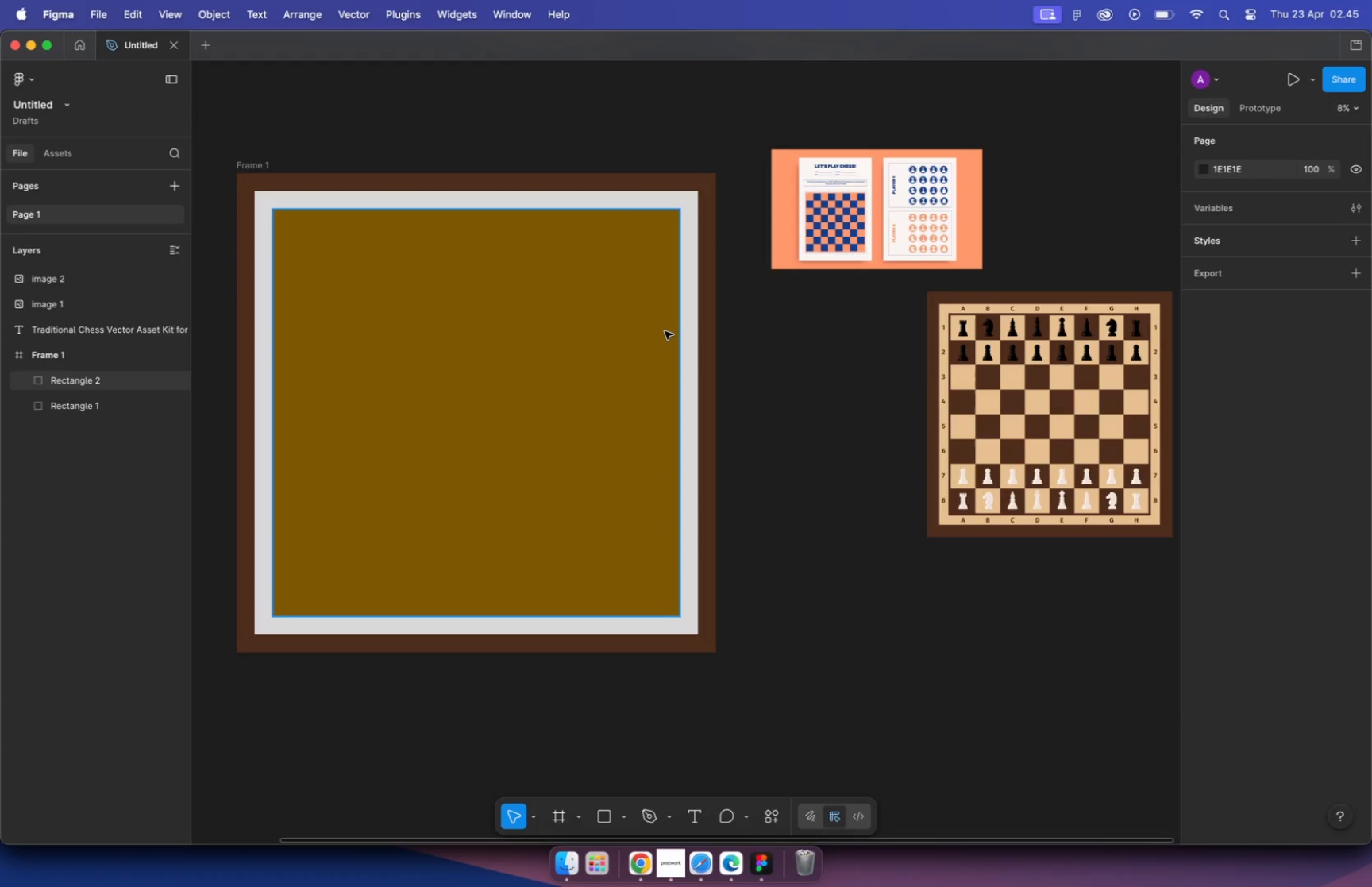 
scroll: coordinate [747, 284], scroll_direction: down, amount: 9.0
 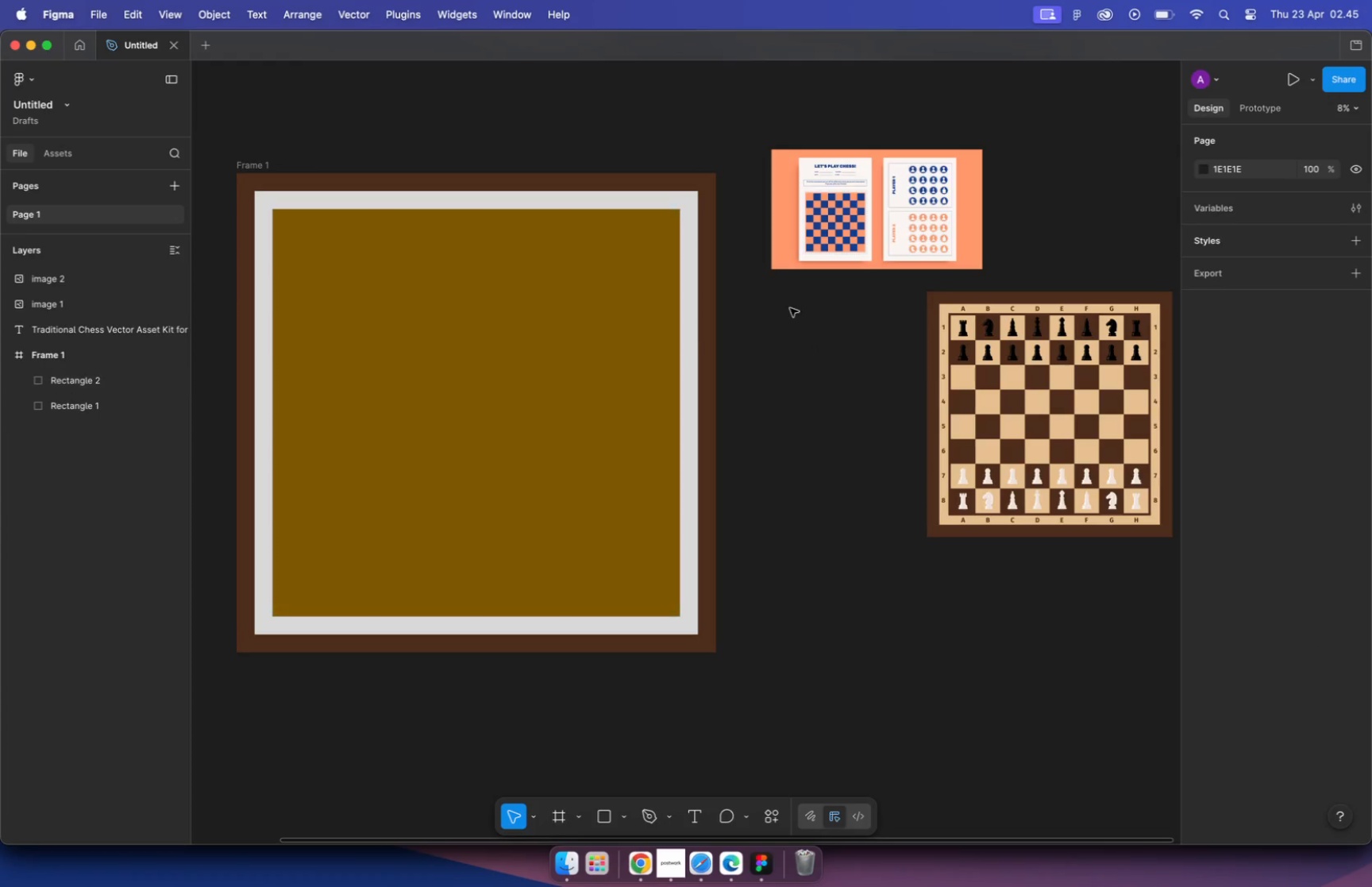 
key(I)
 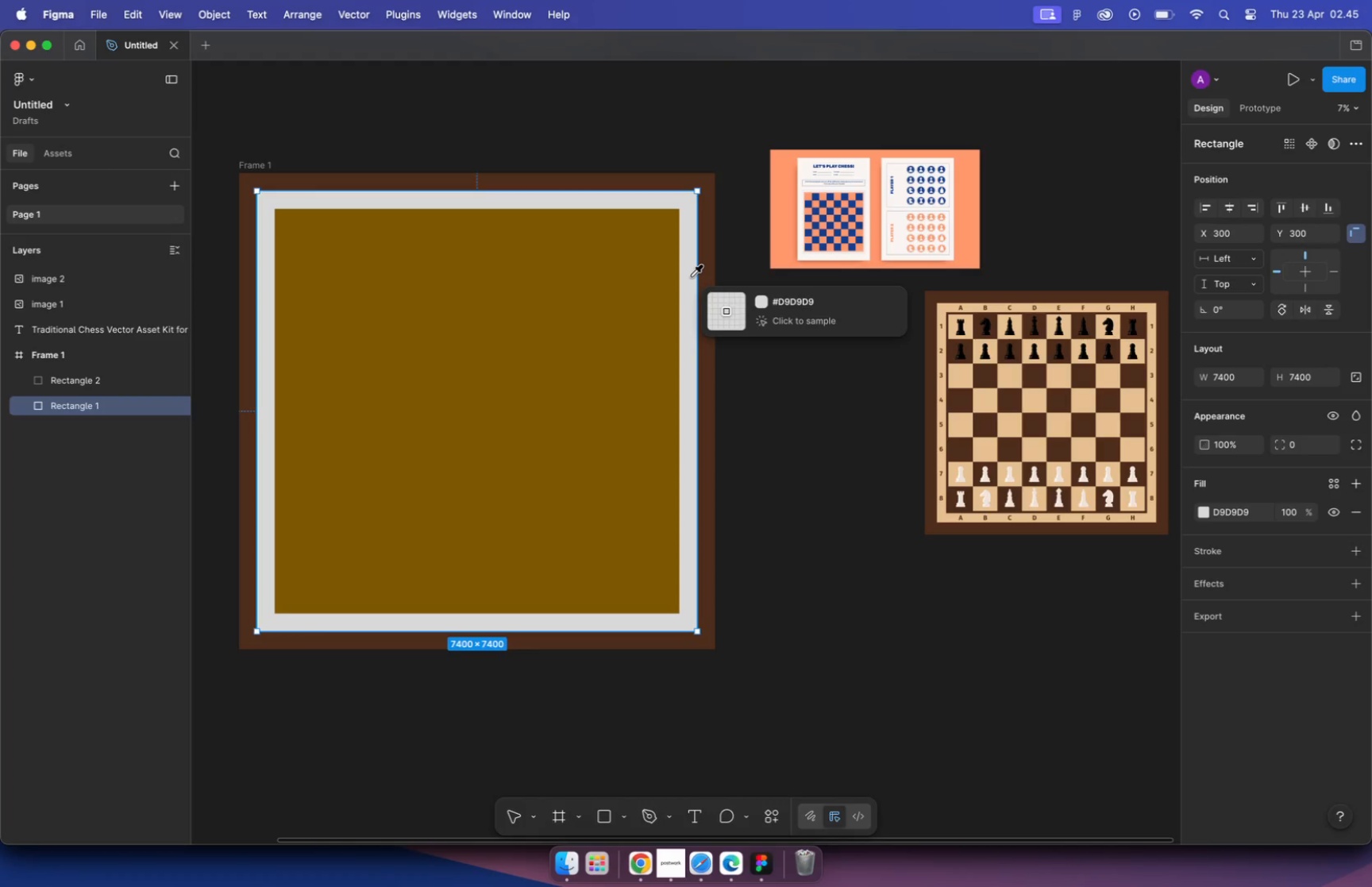 
double_click([798, 294])
 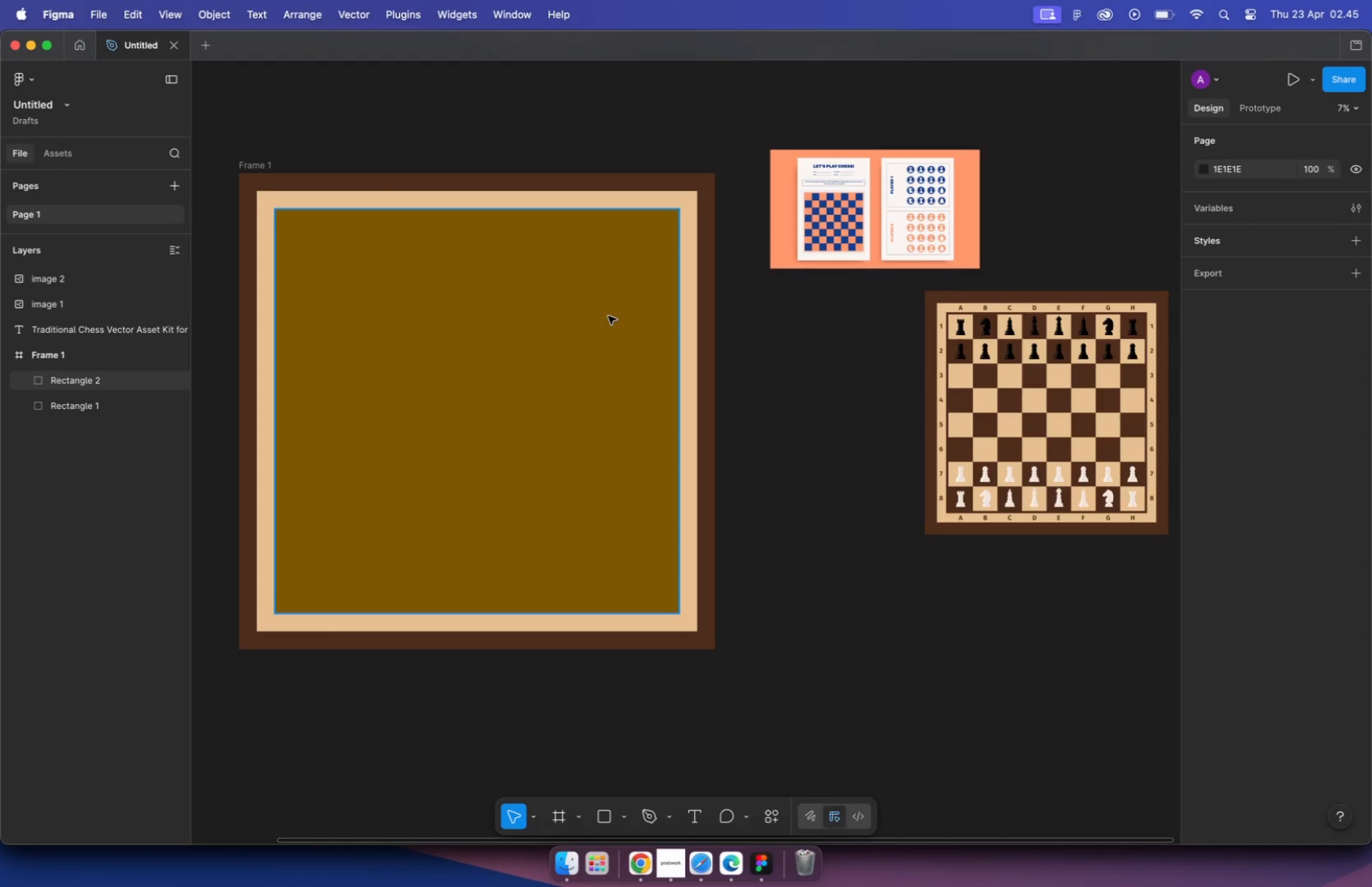 
hold_key(key=CommandLeft, duration=0.58)
left_click([608, 316])
 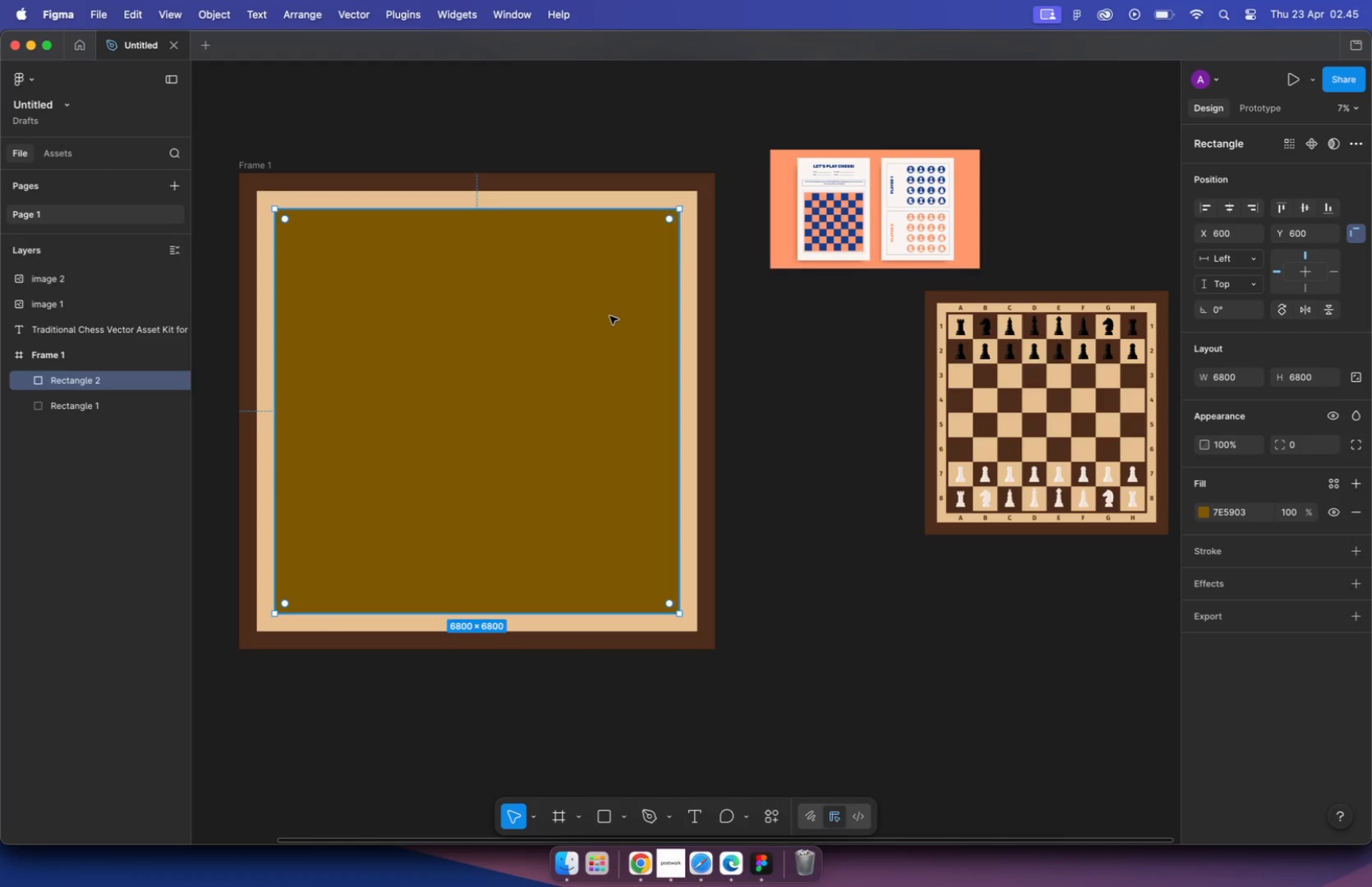 
left_click([816, 332])
 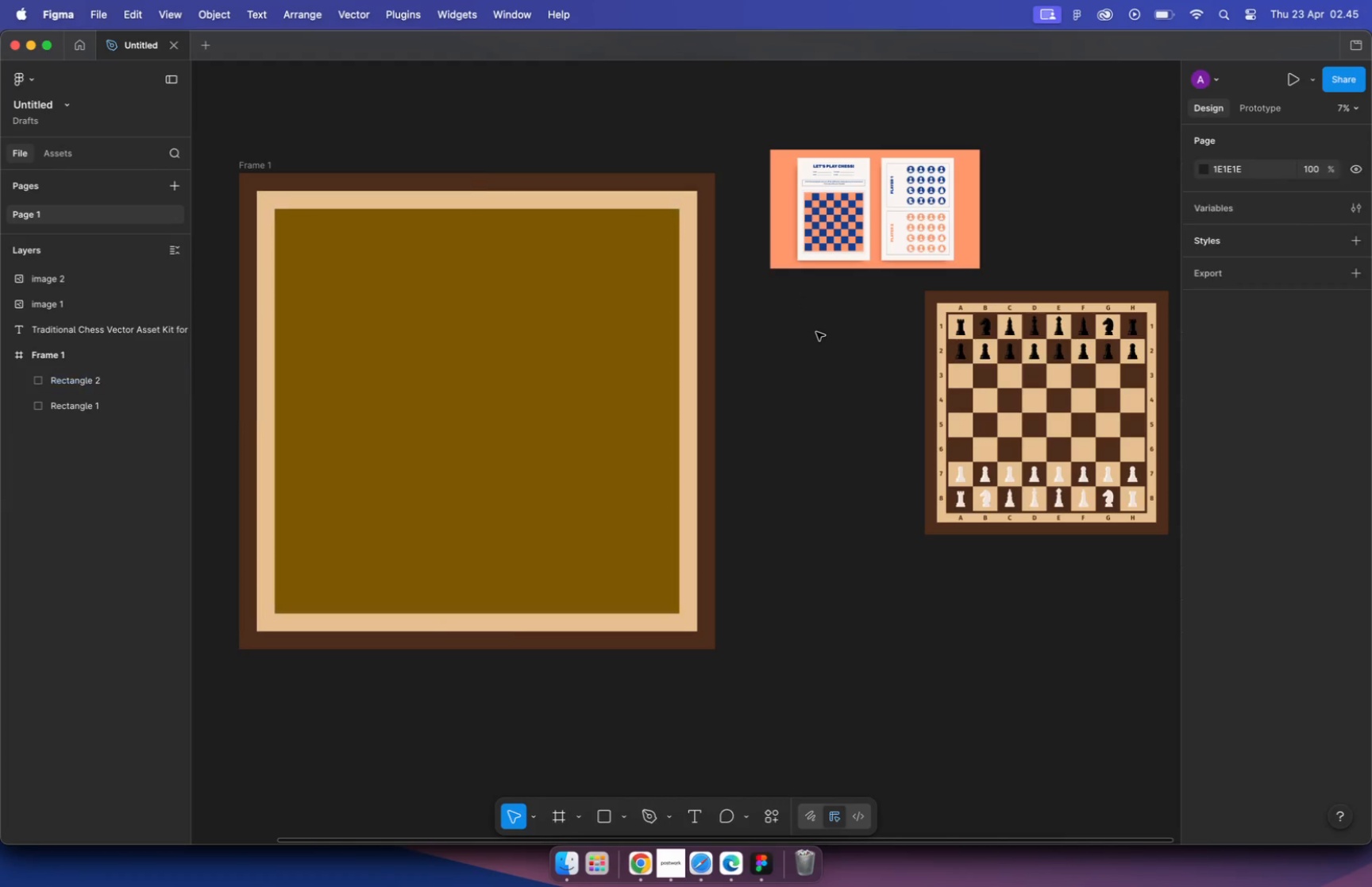 
hold_key(key=CommandLeft, duration=3.96)
scroll: coordinate [918, 185], scroll_direction: up, amount: 48.0
 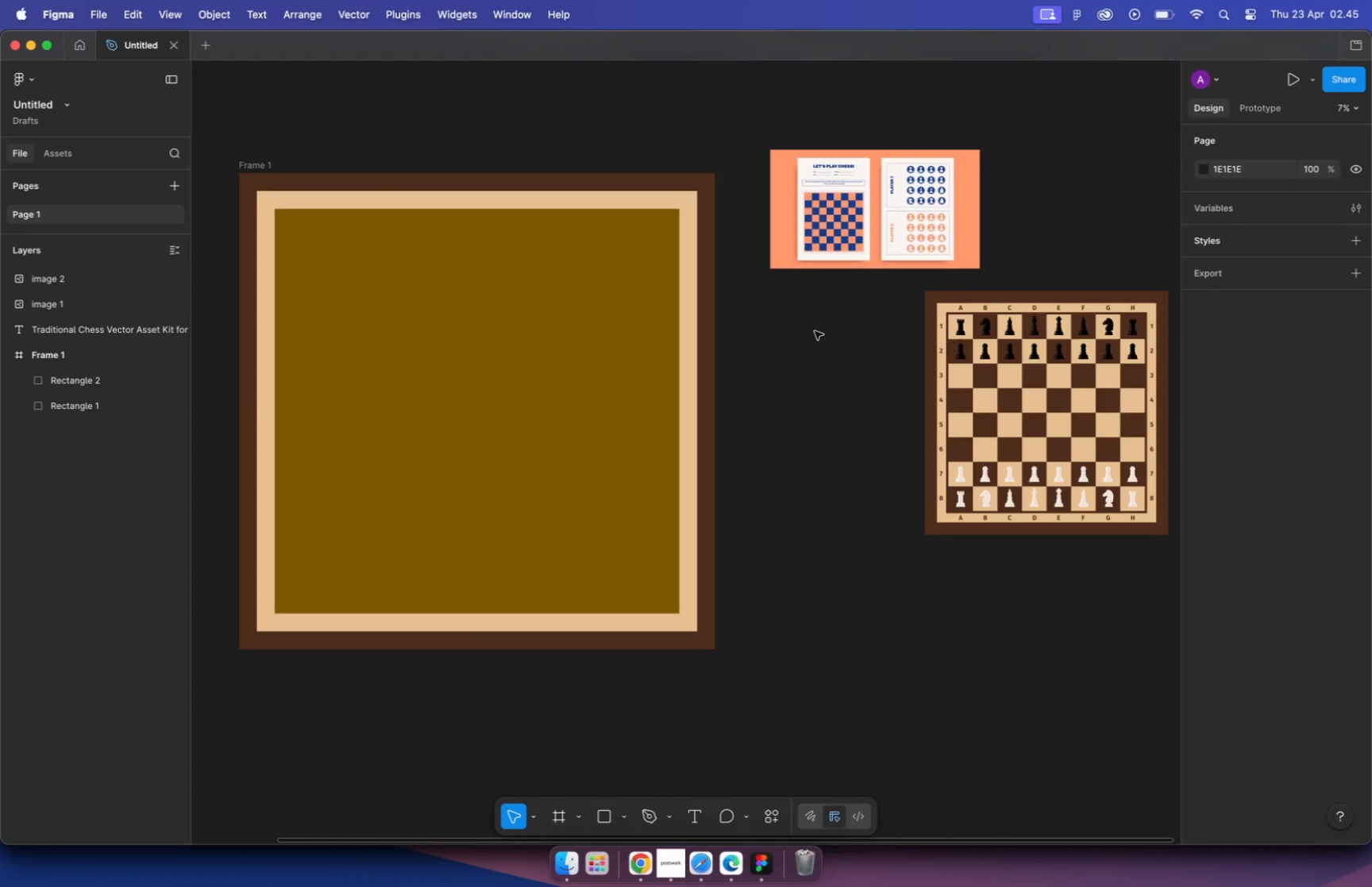 
scroll: coordinate [913, 195], scroll_direction: down, amount: 17.0
 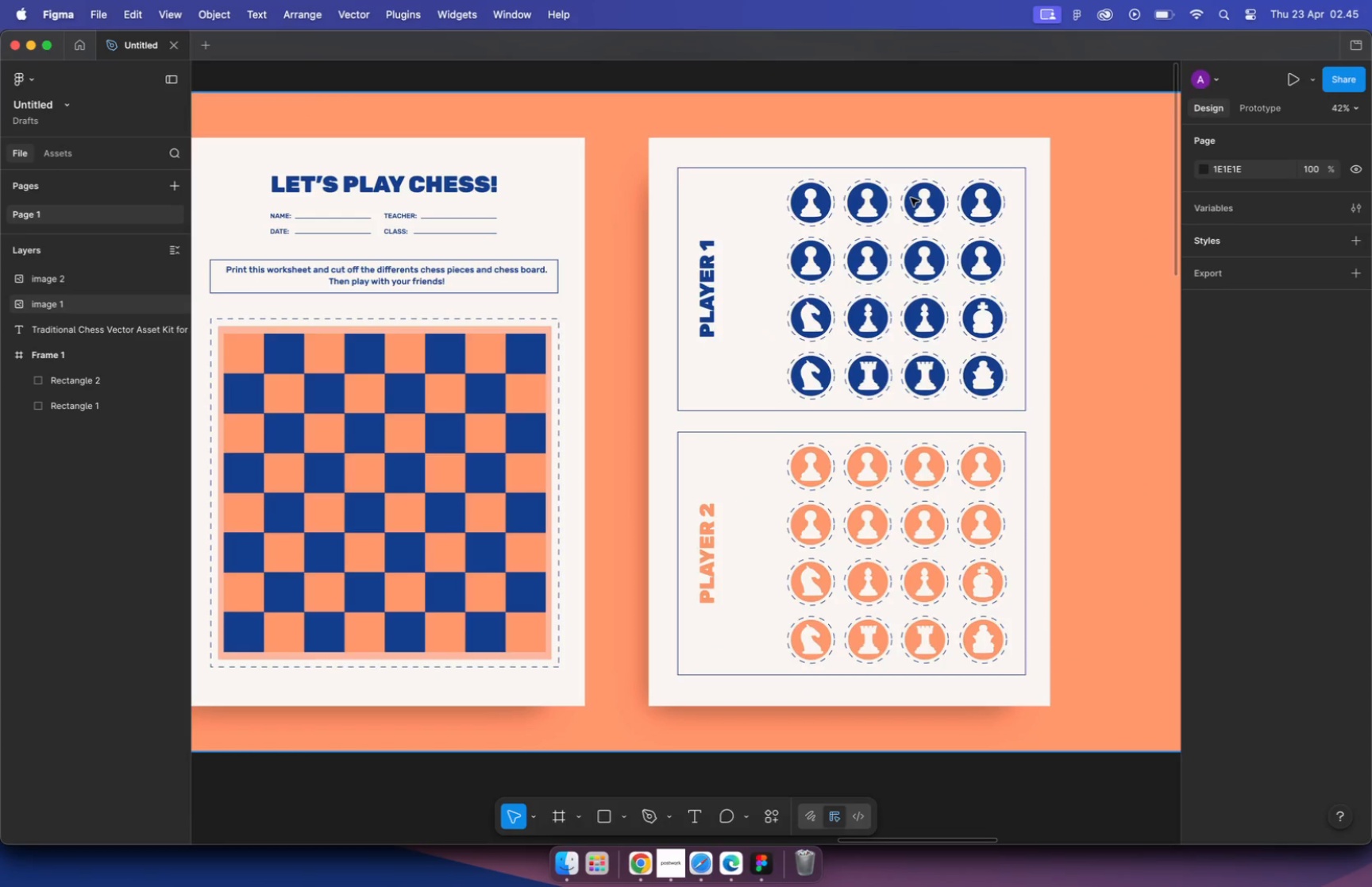 
hold_key(key=CommandLeft, duration=5.18)
scroll: coordinate [579, 152], scroll_direction: down, amount: 25.0
 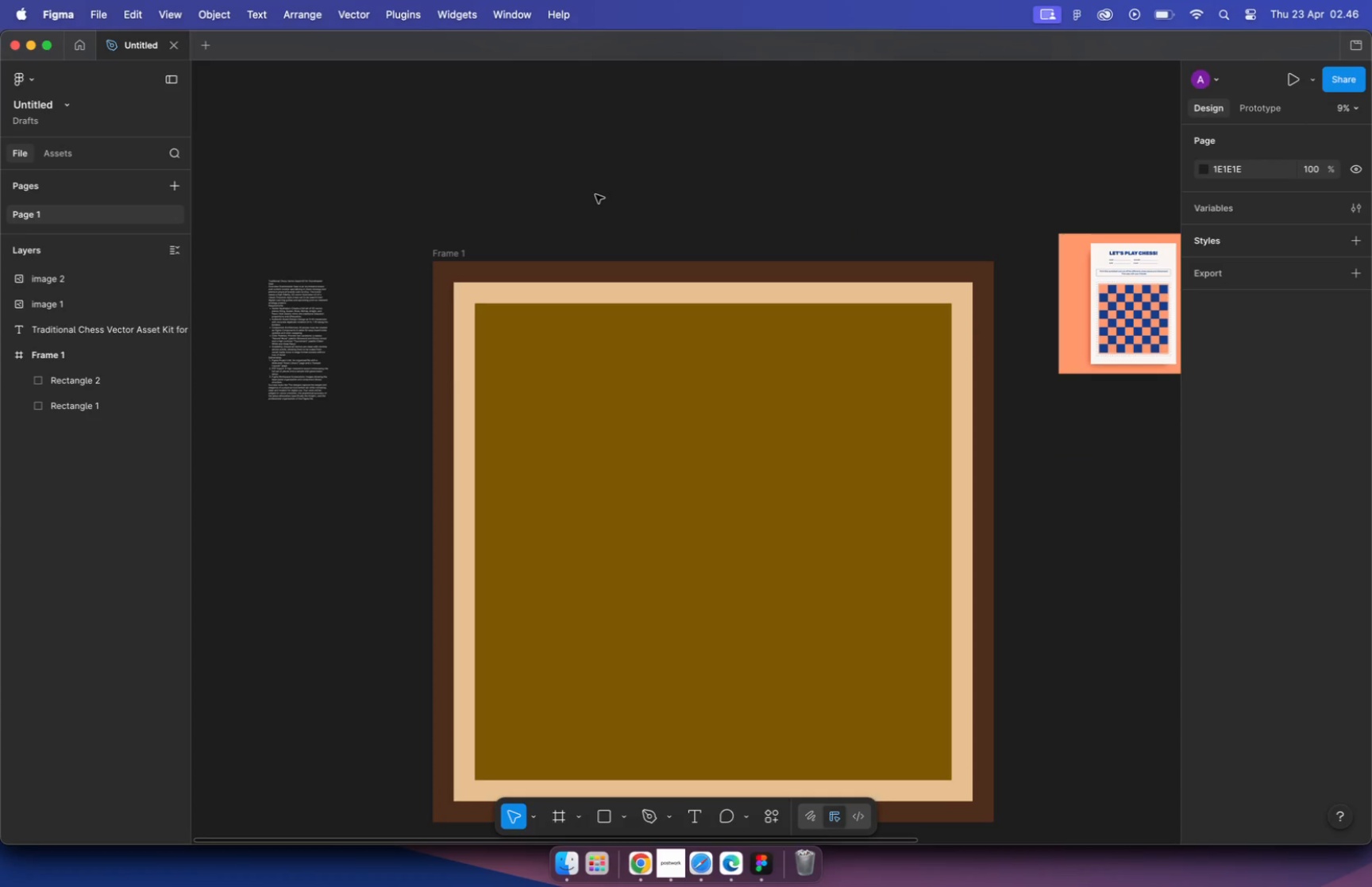 
wait(7.2)
 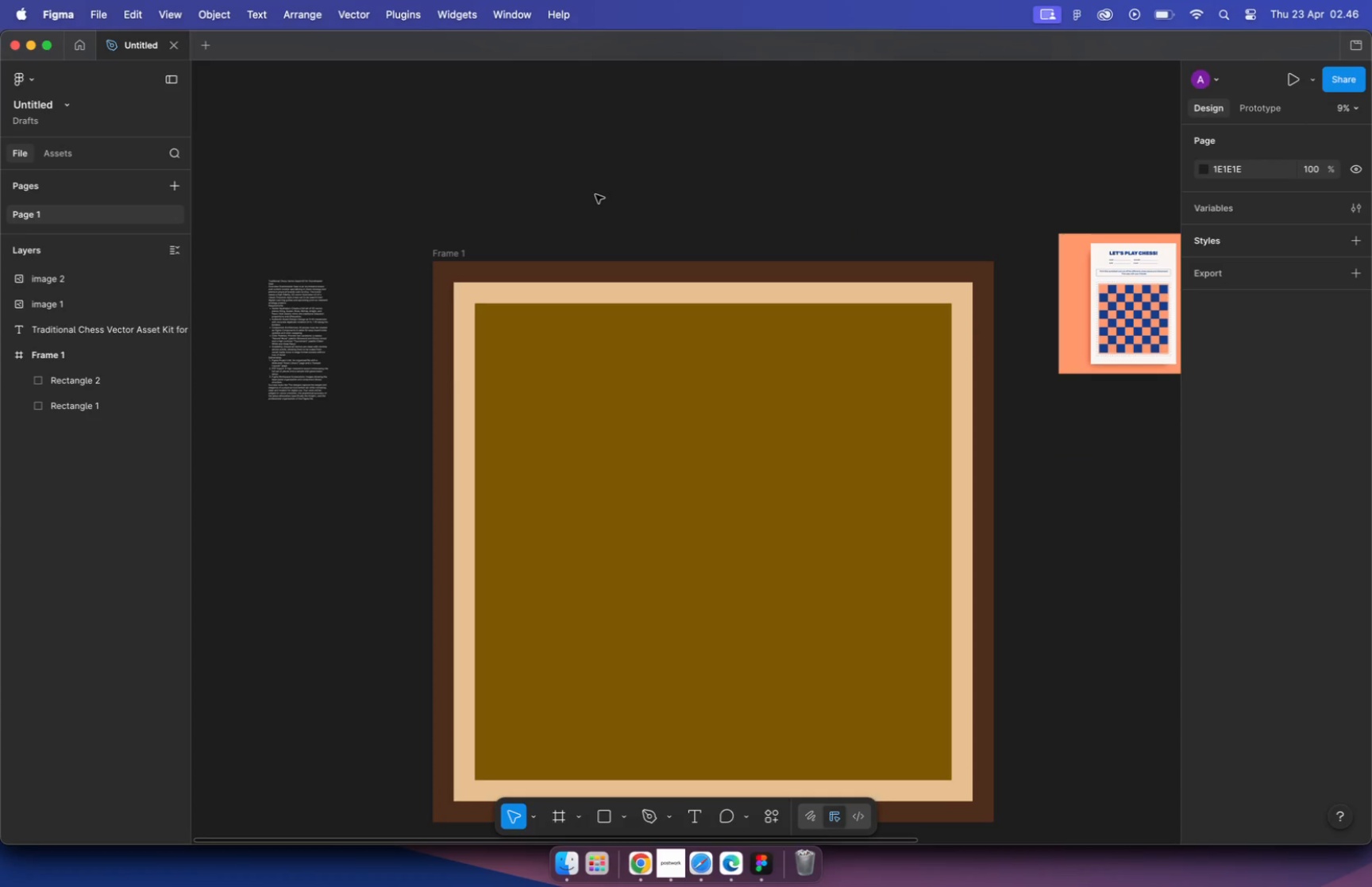 
left_click([669, 859])